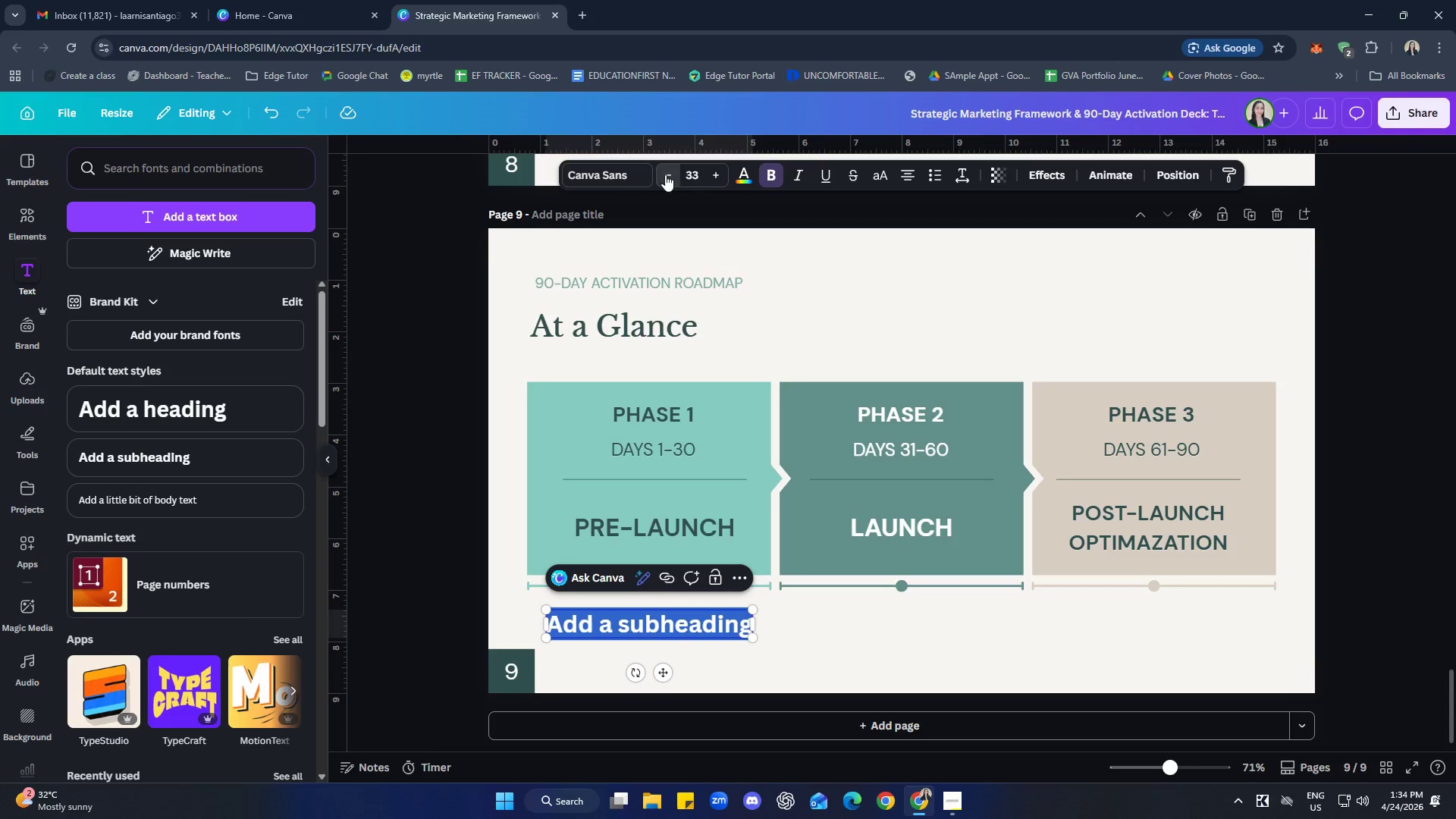 
triple_click([665, 174])
 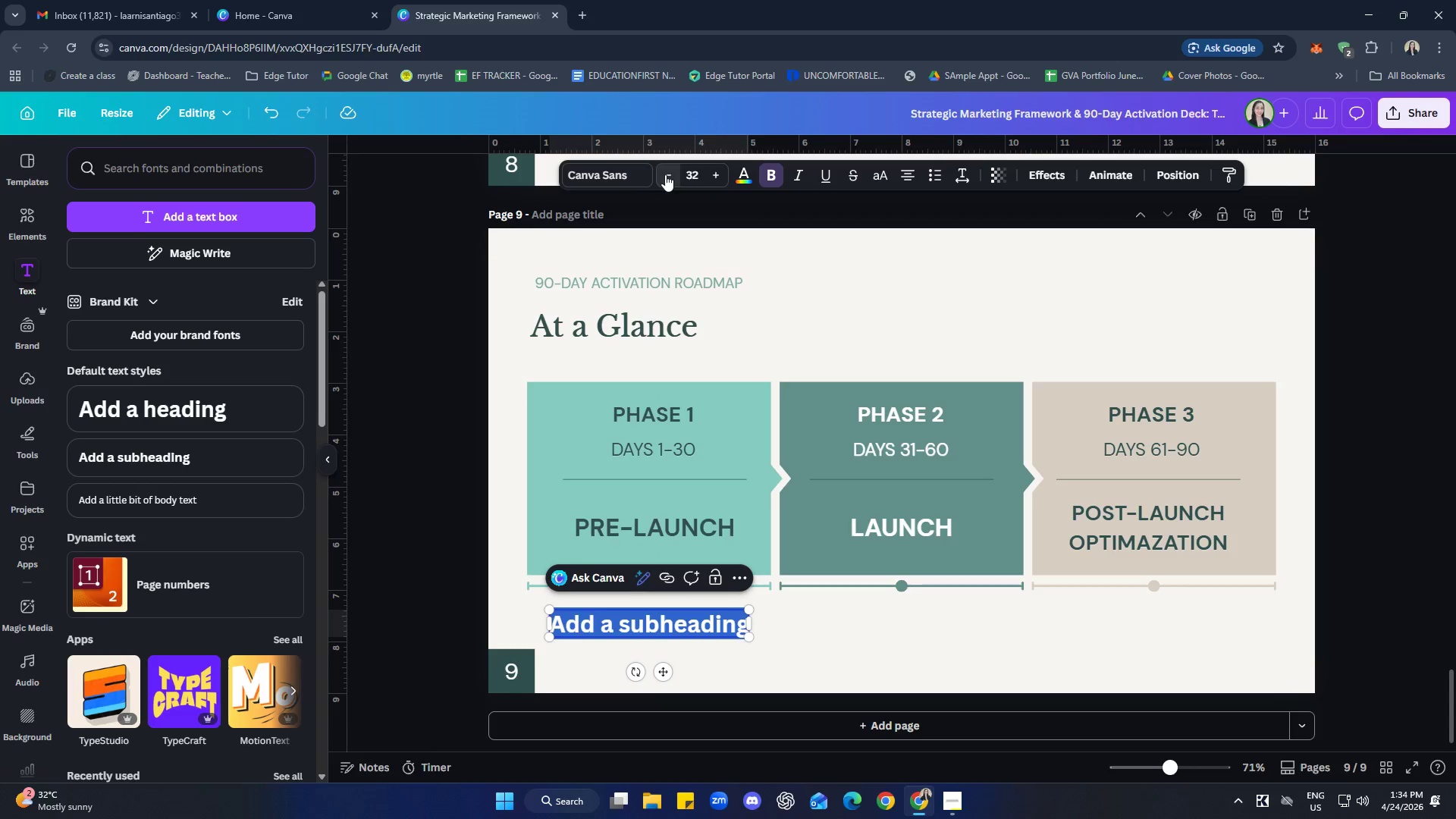 
triple_click([665, 174])
 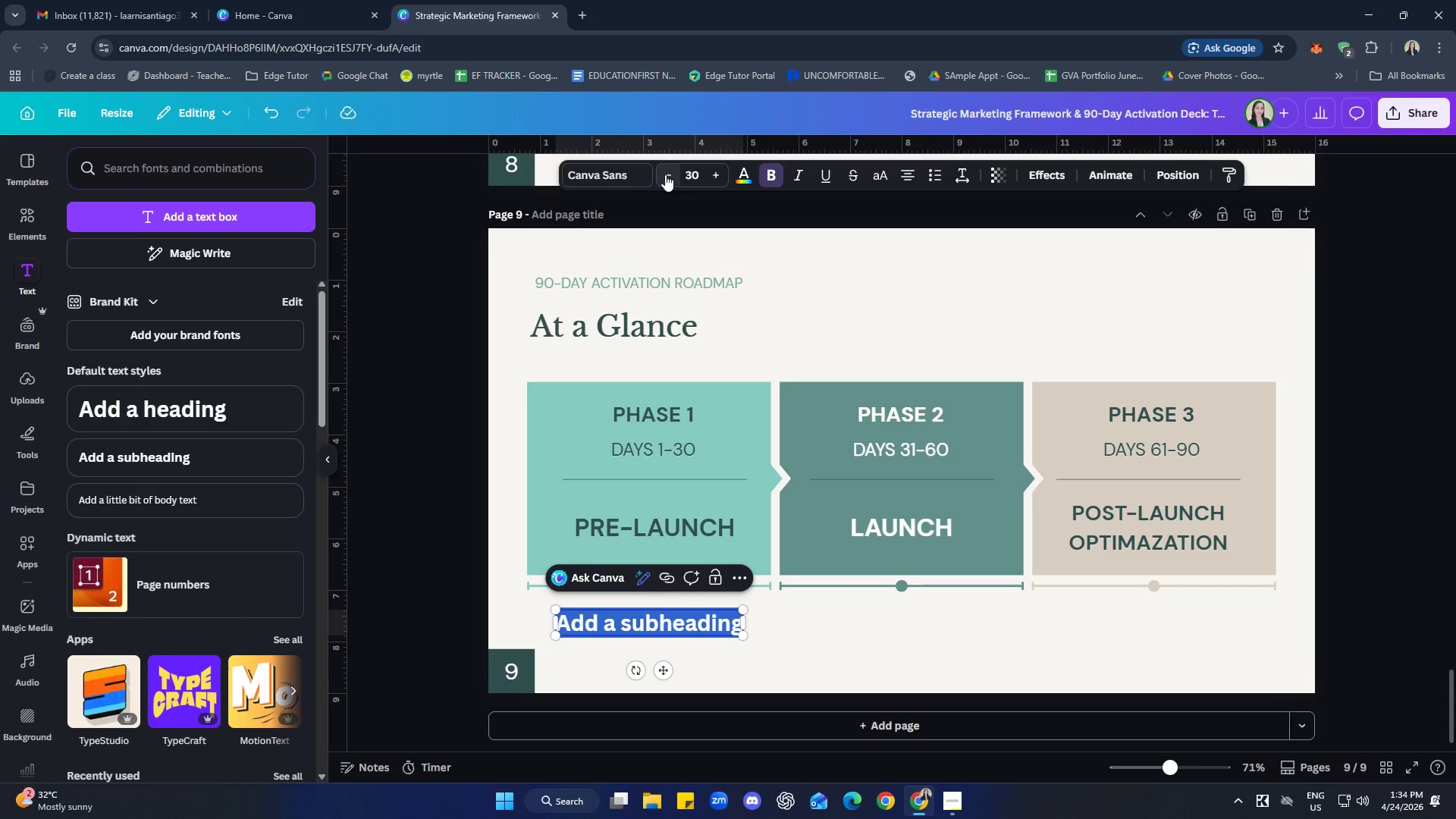 
triple_click([665, 174])
 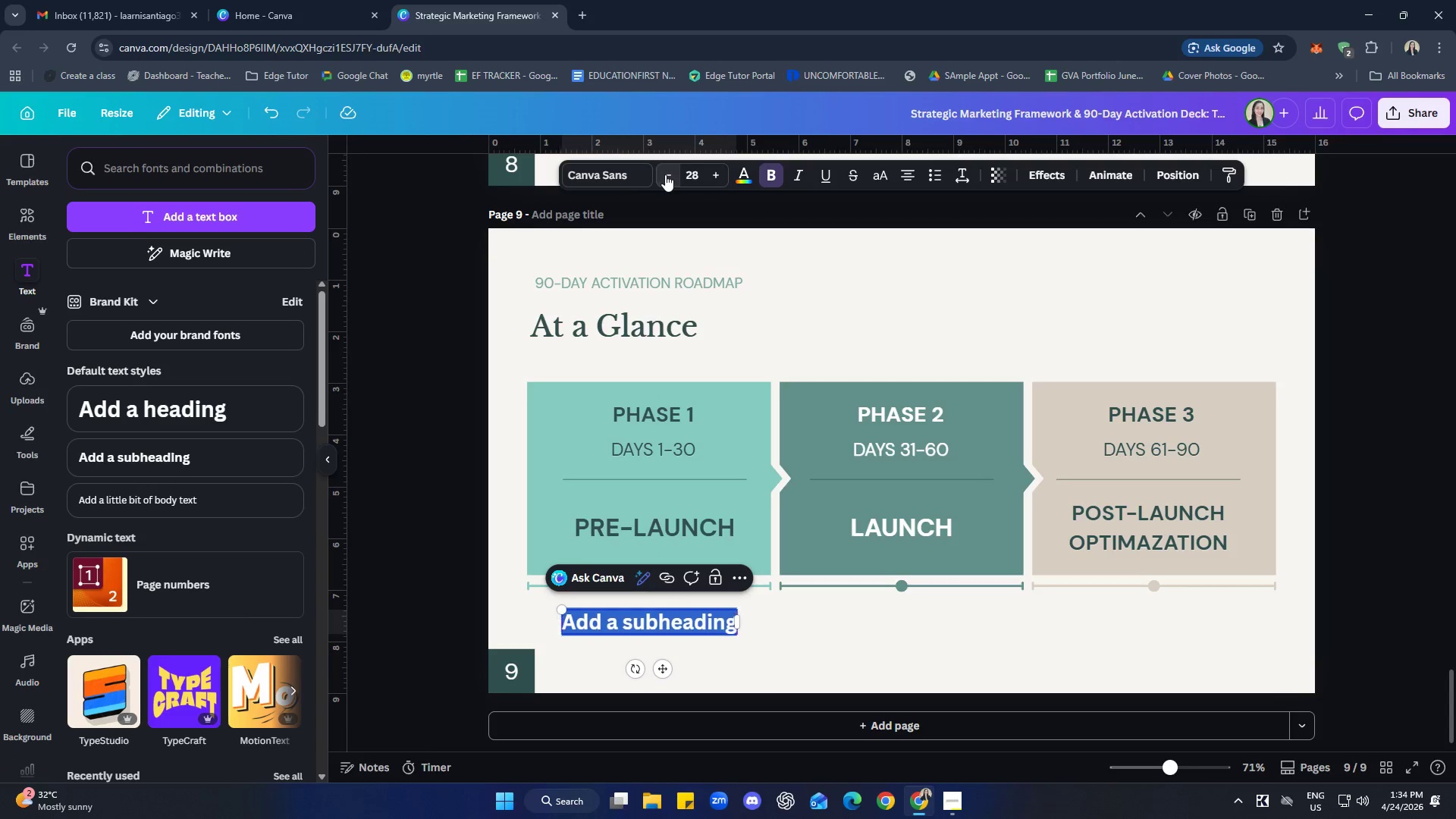 
double_click([665, 174])
 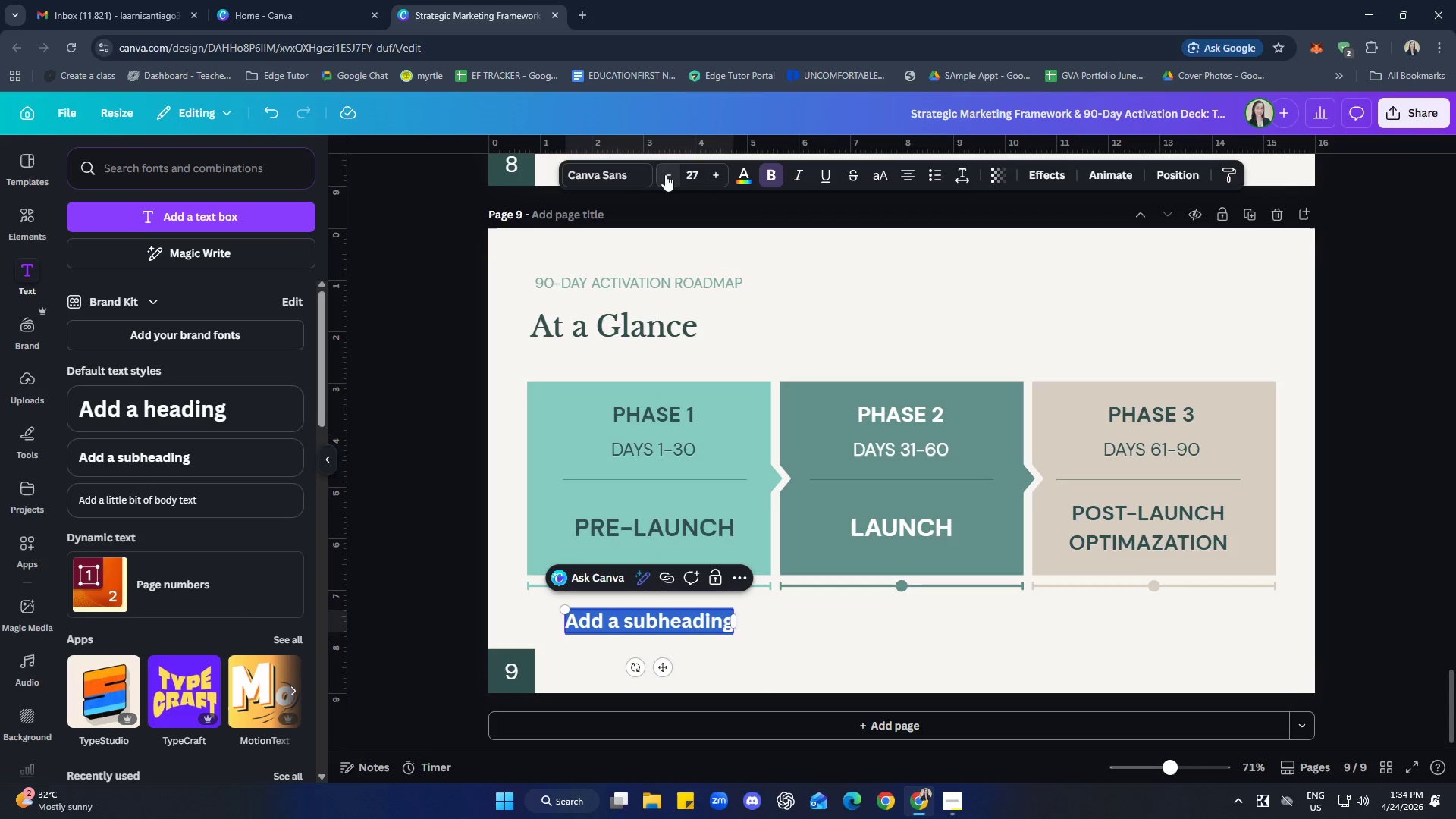 
triple_click([665, 174])
 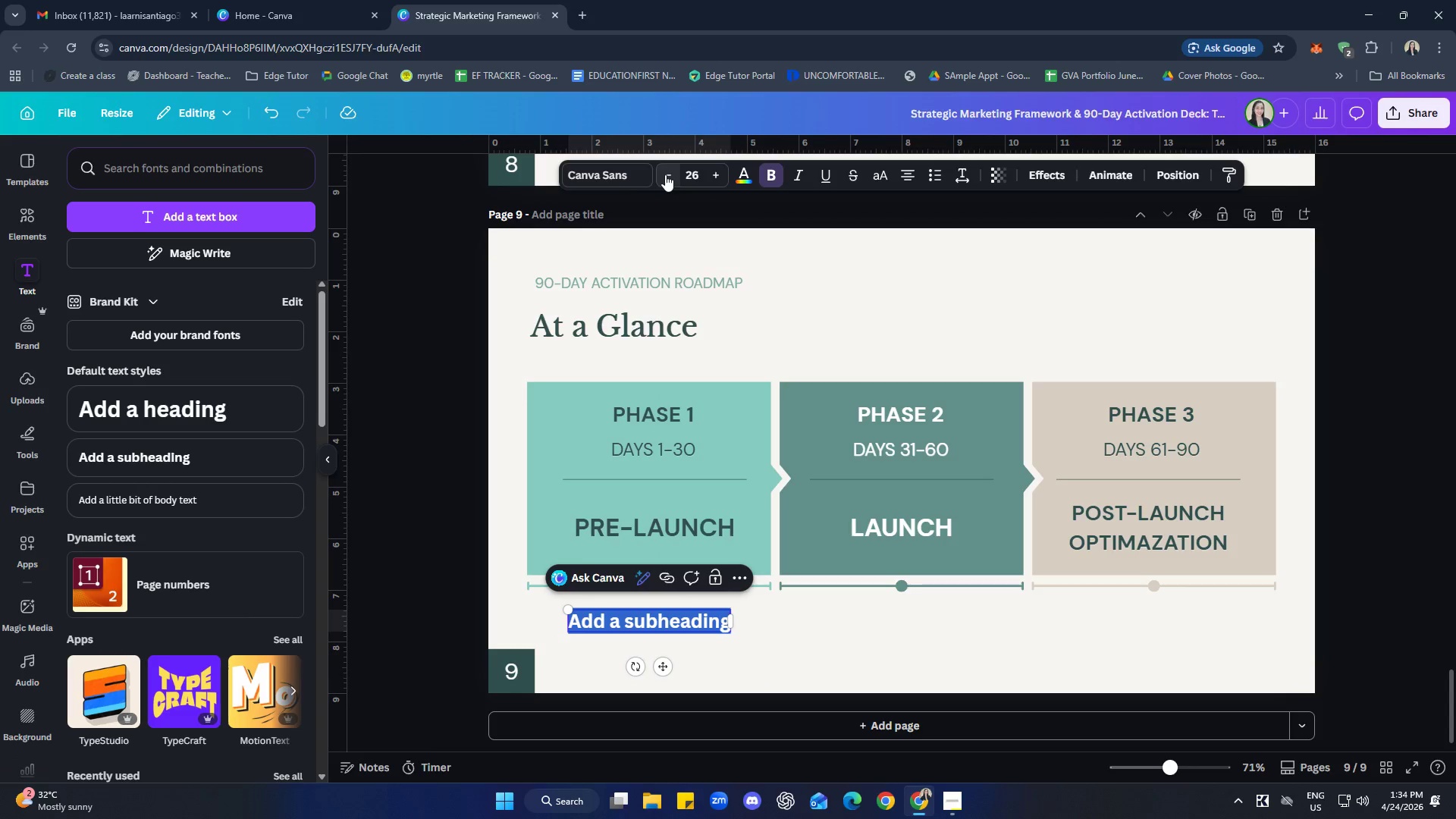 
triple_click([665, 174])
 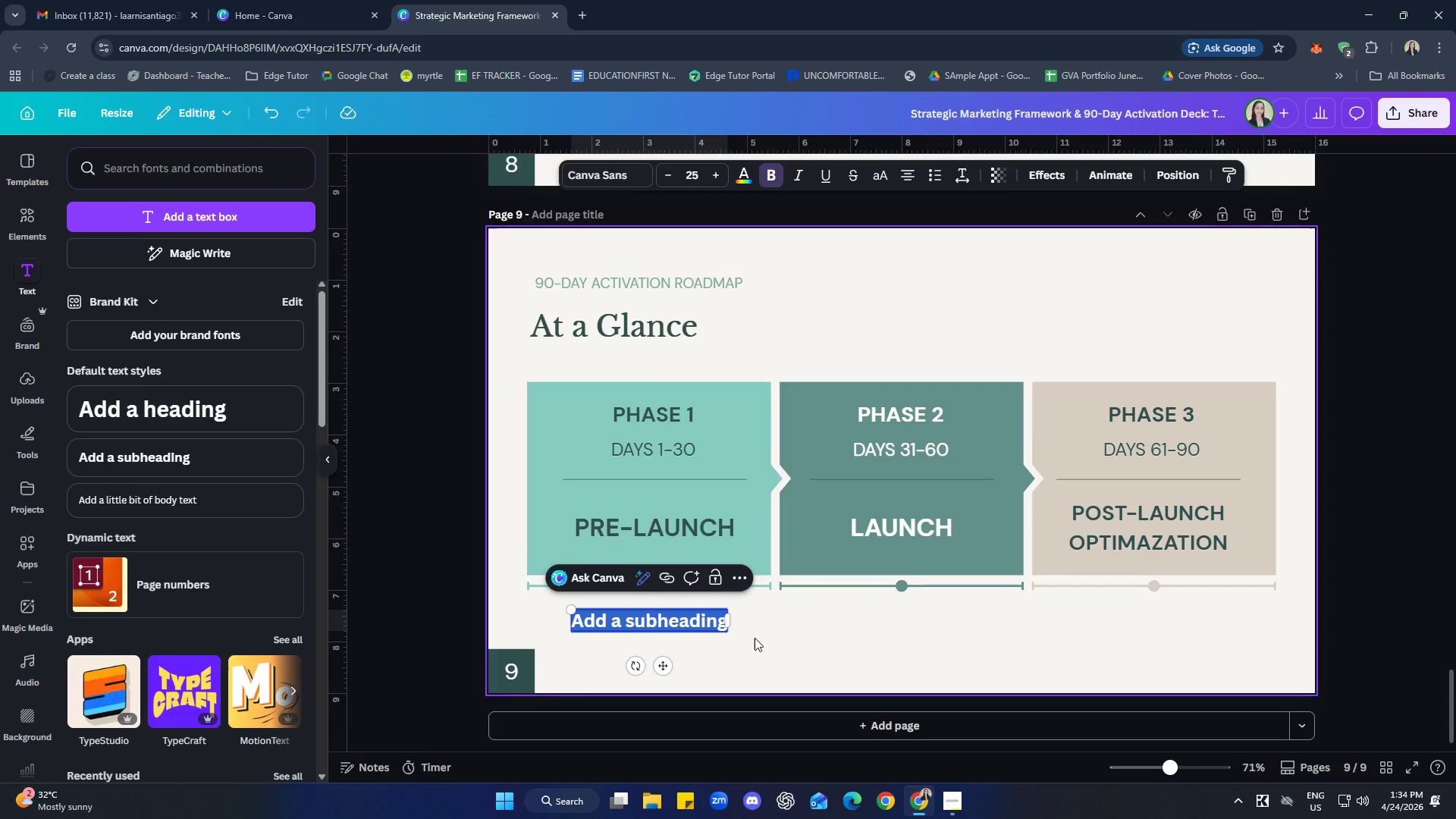 
left_click([810, 622])
 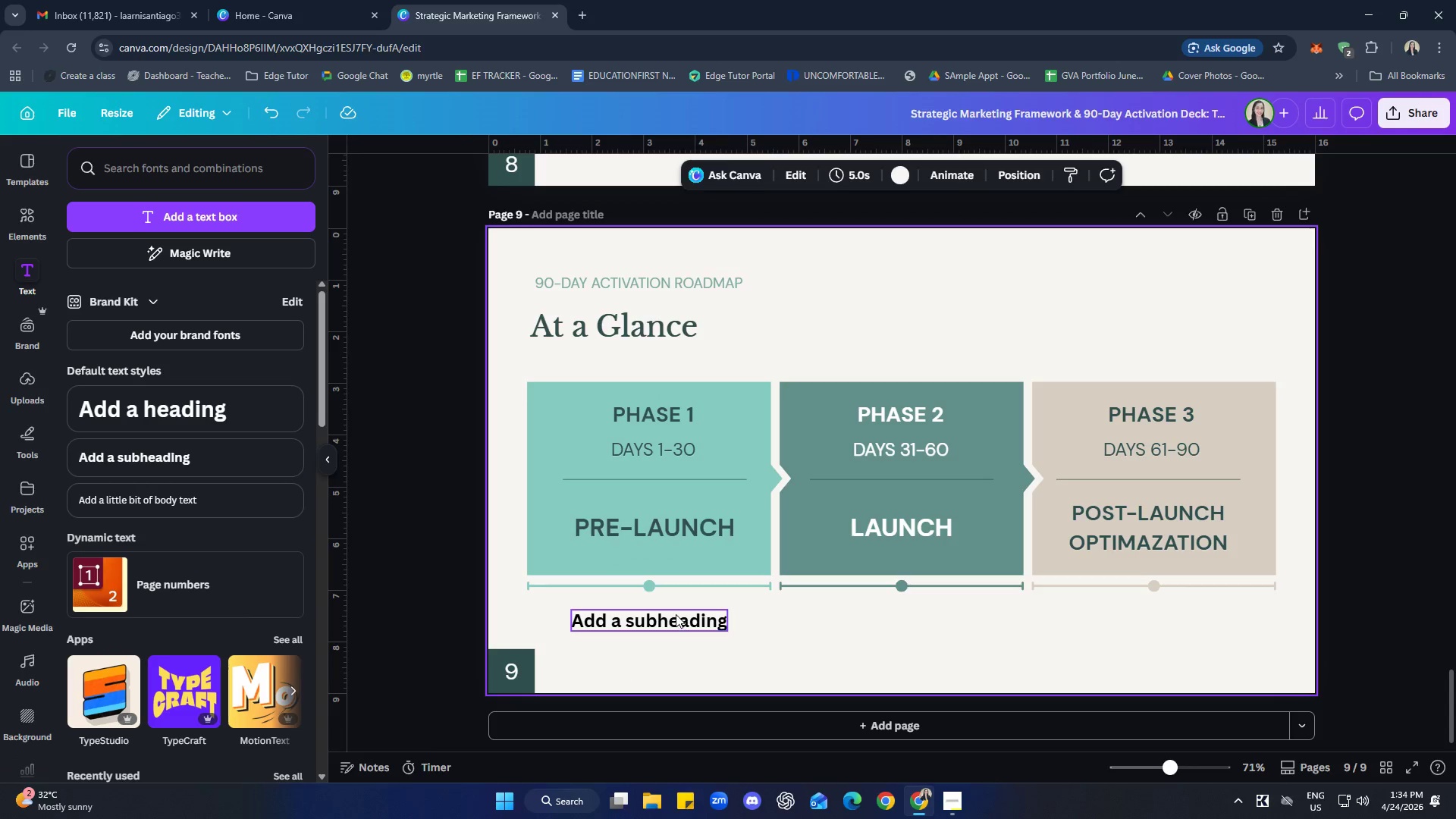 
left_click_drag(start_coordinate=[676, 613], to_coordinate=[669, 613])
 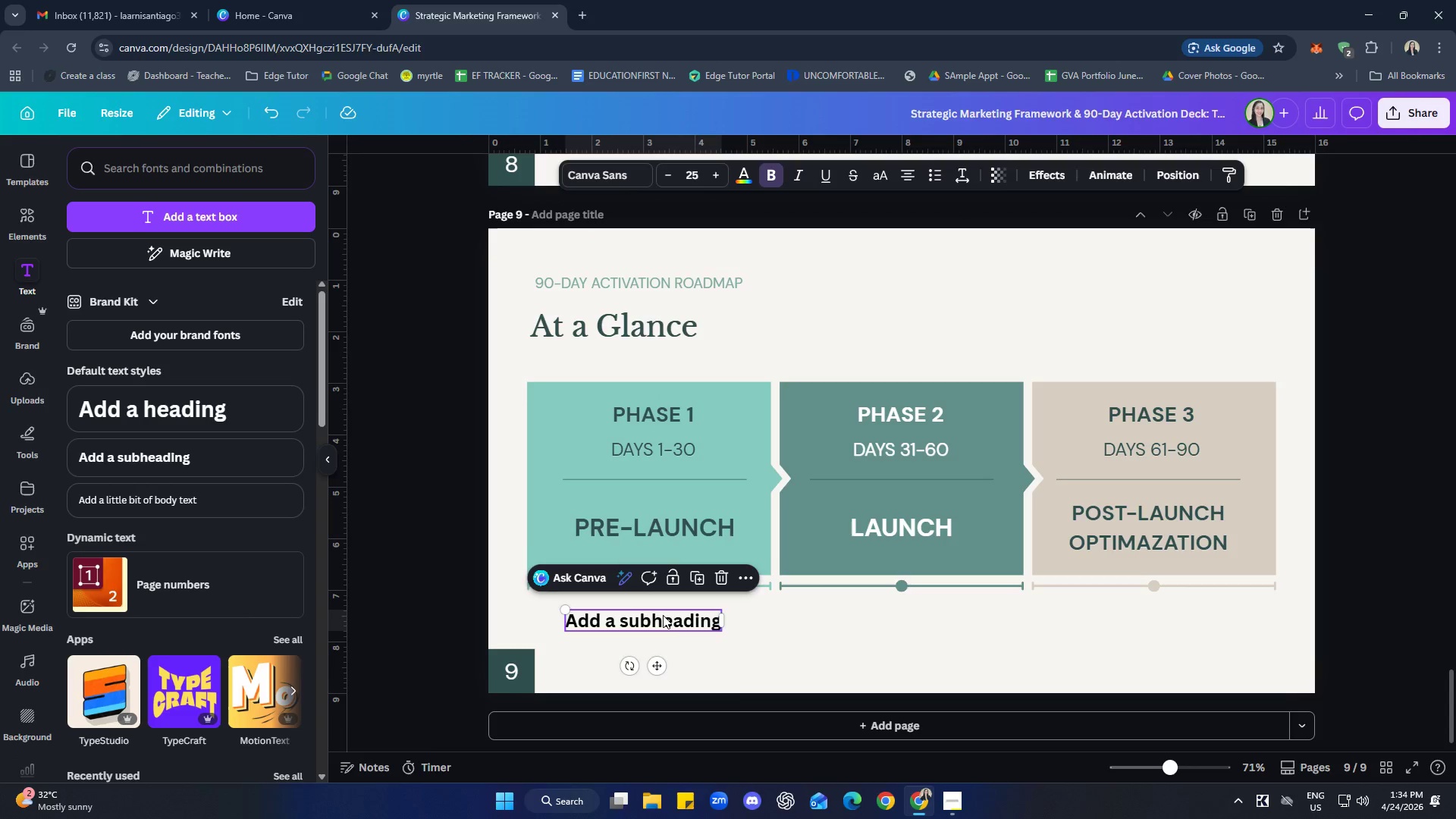 
left_click([663, 615])
 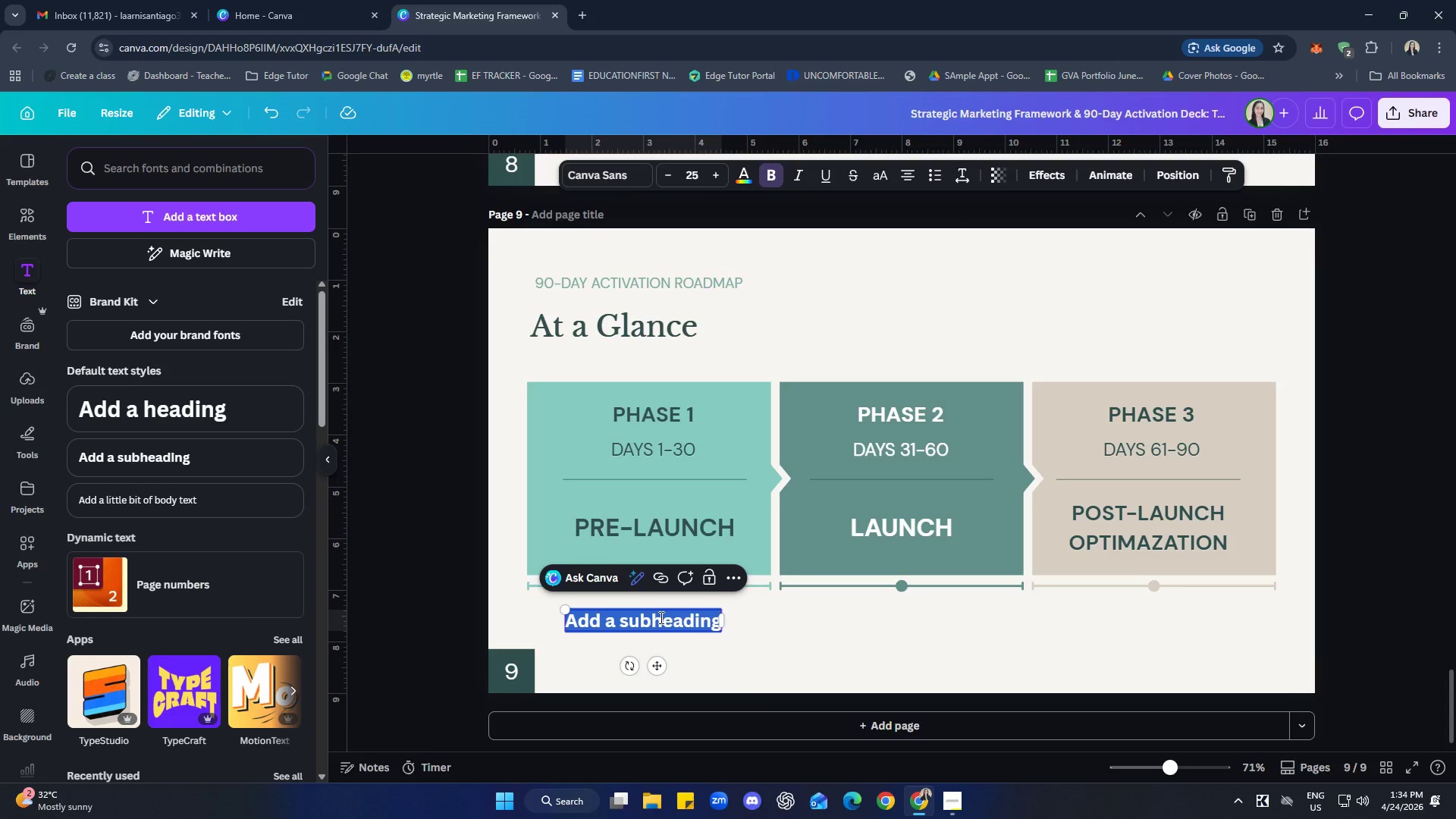 
type(Build awareness)
 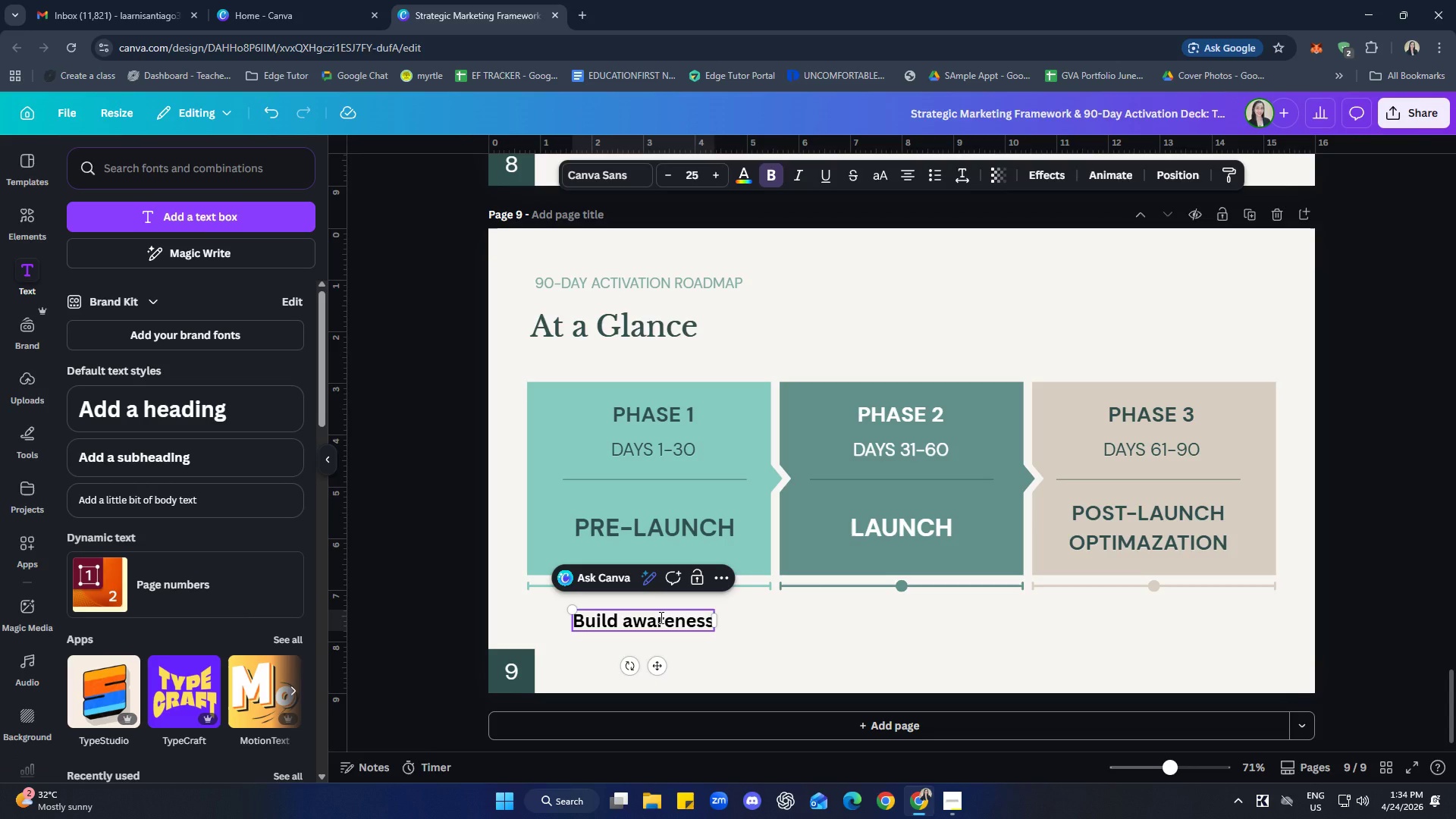 
key(Enter)
 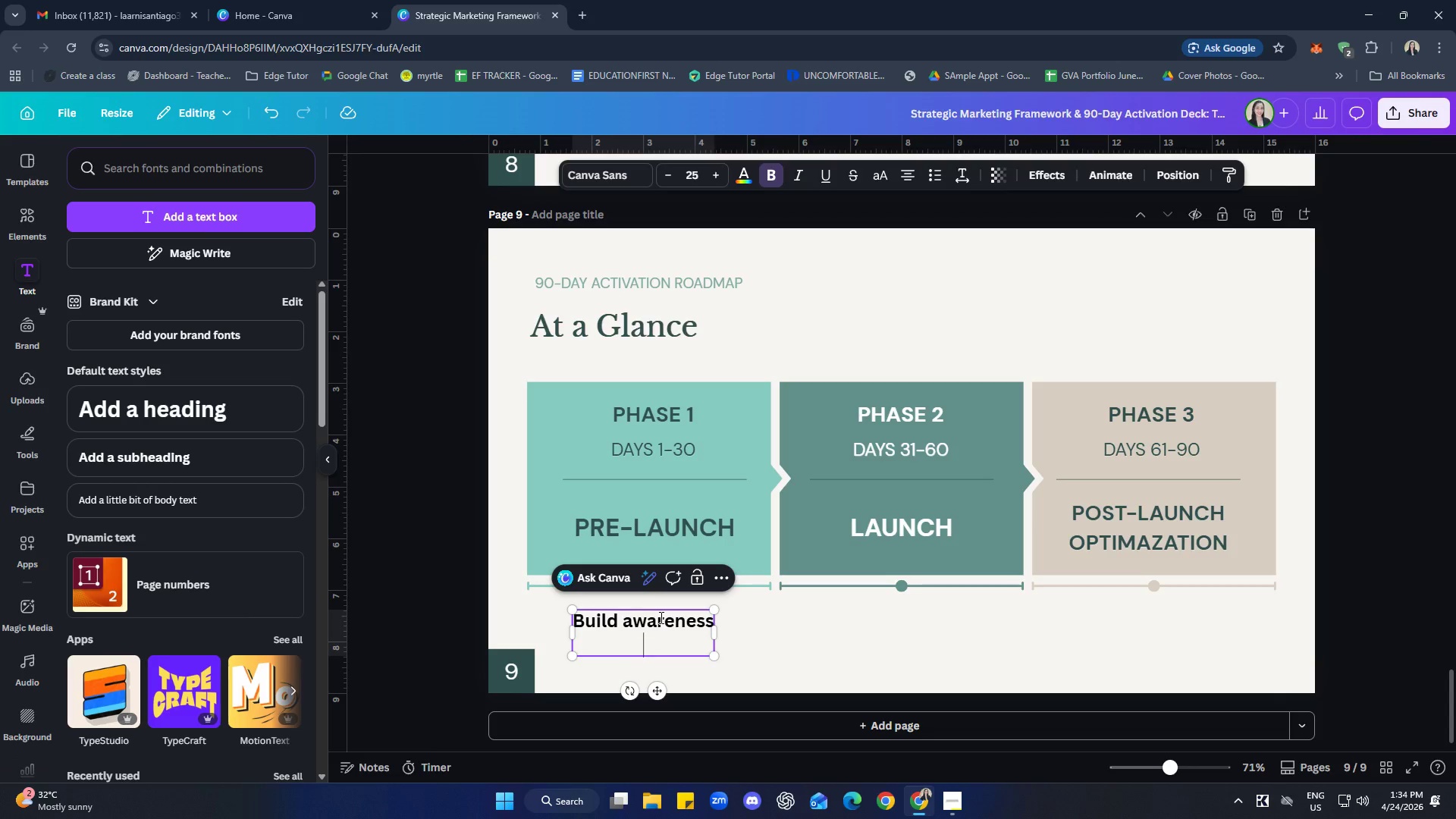 
type(Prepare & Build)
 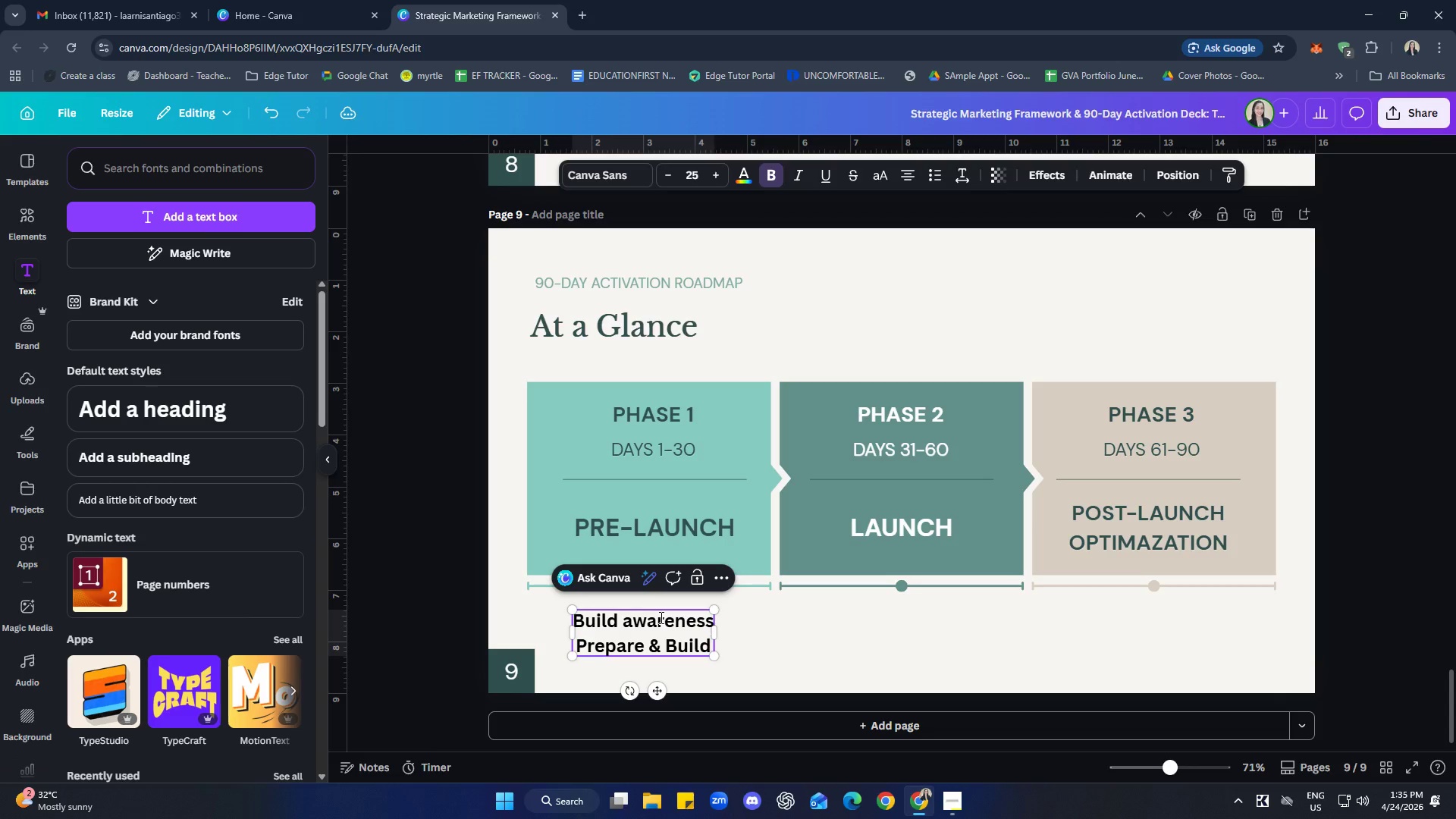 
left_click([823, 658])
 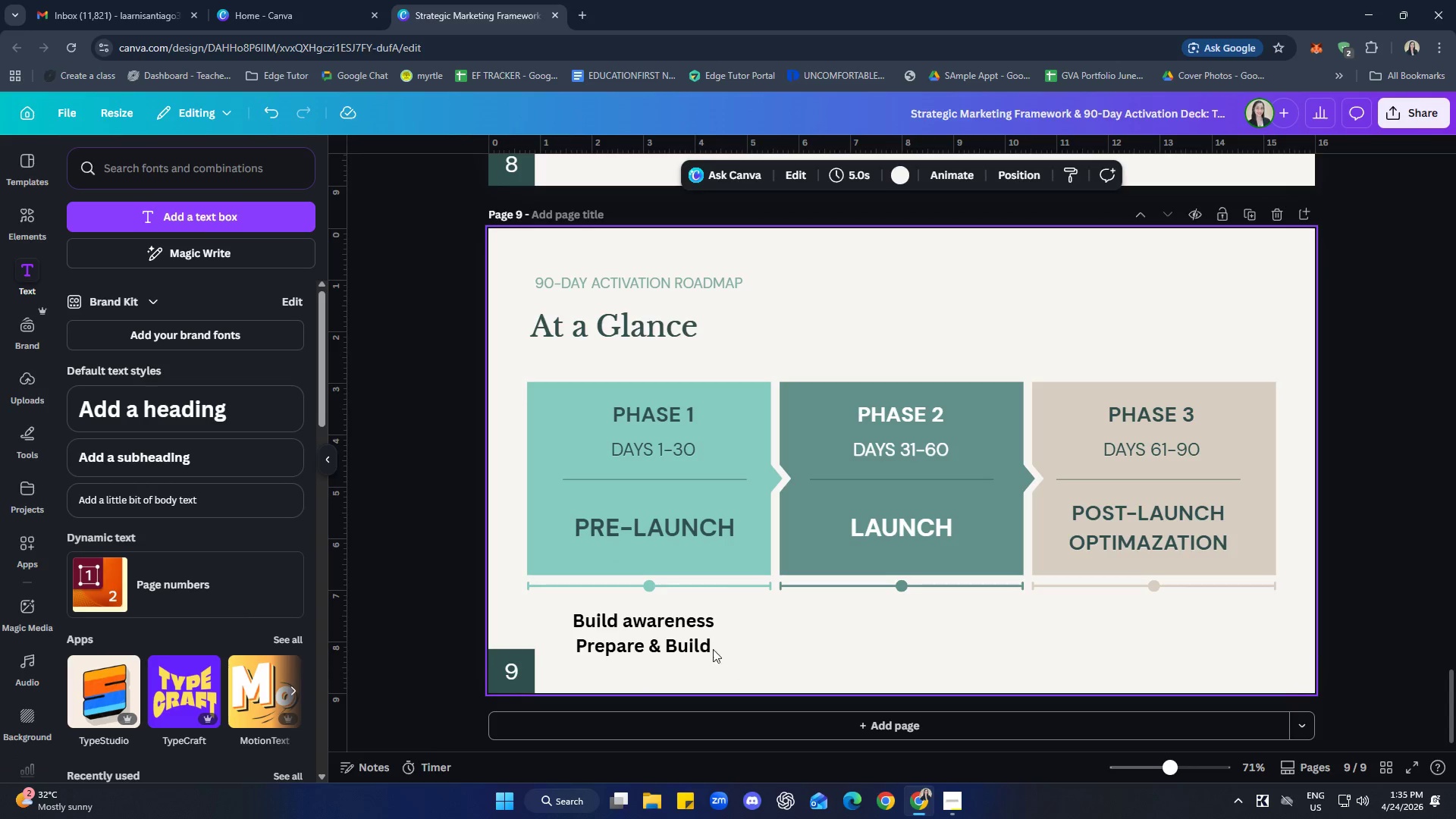 
left_click([693, 641])
 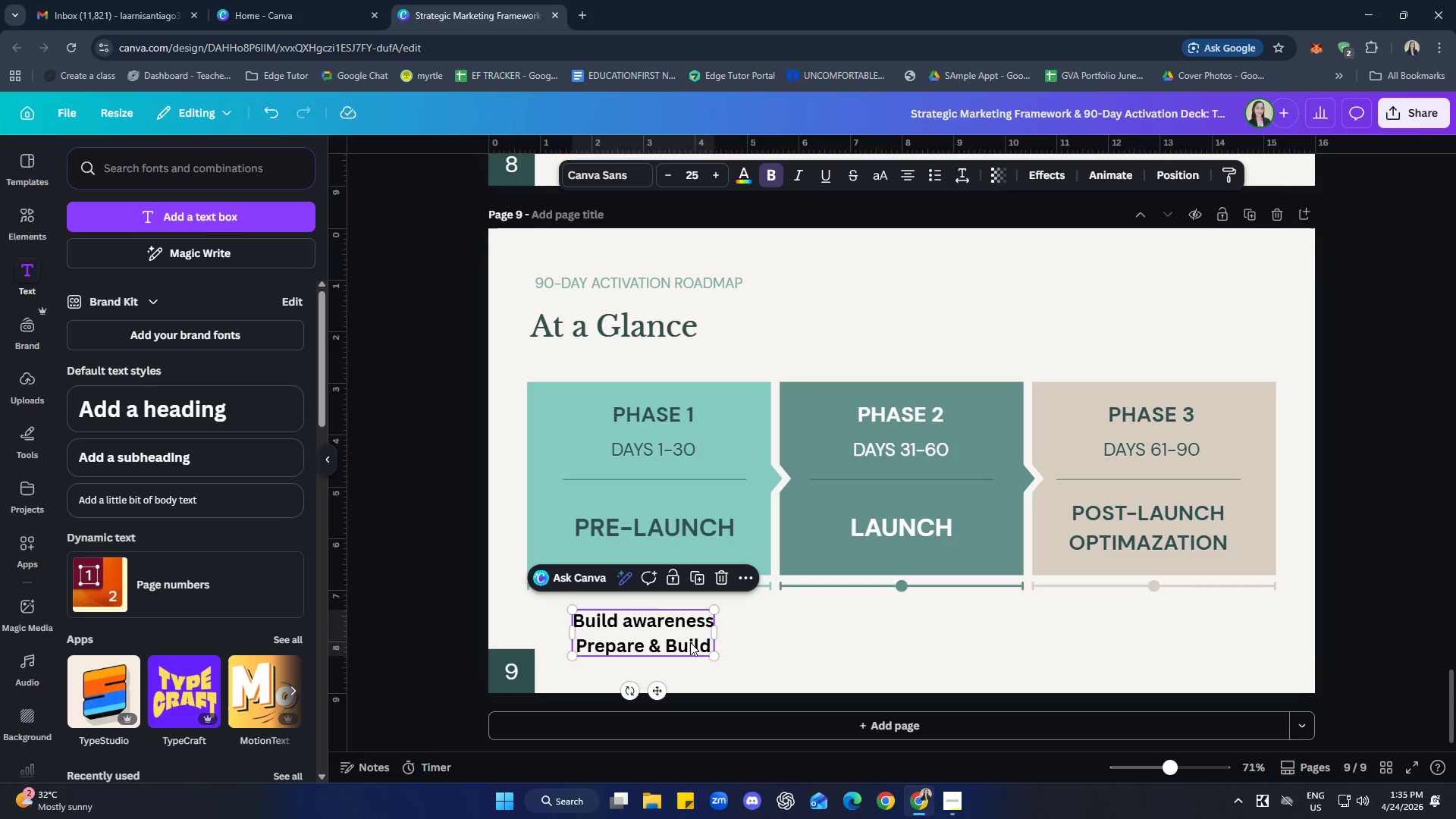 
left_click([690, 642])
 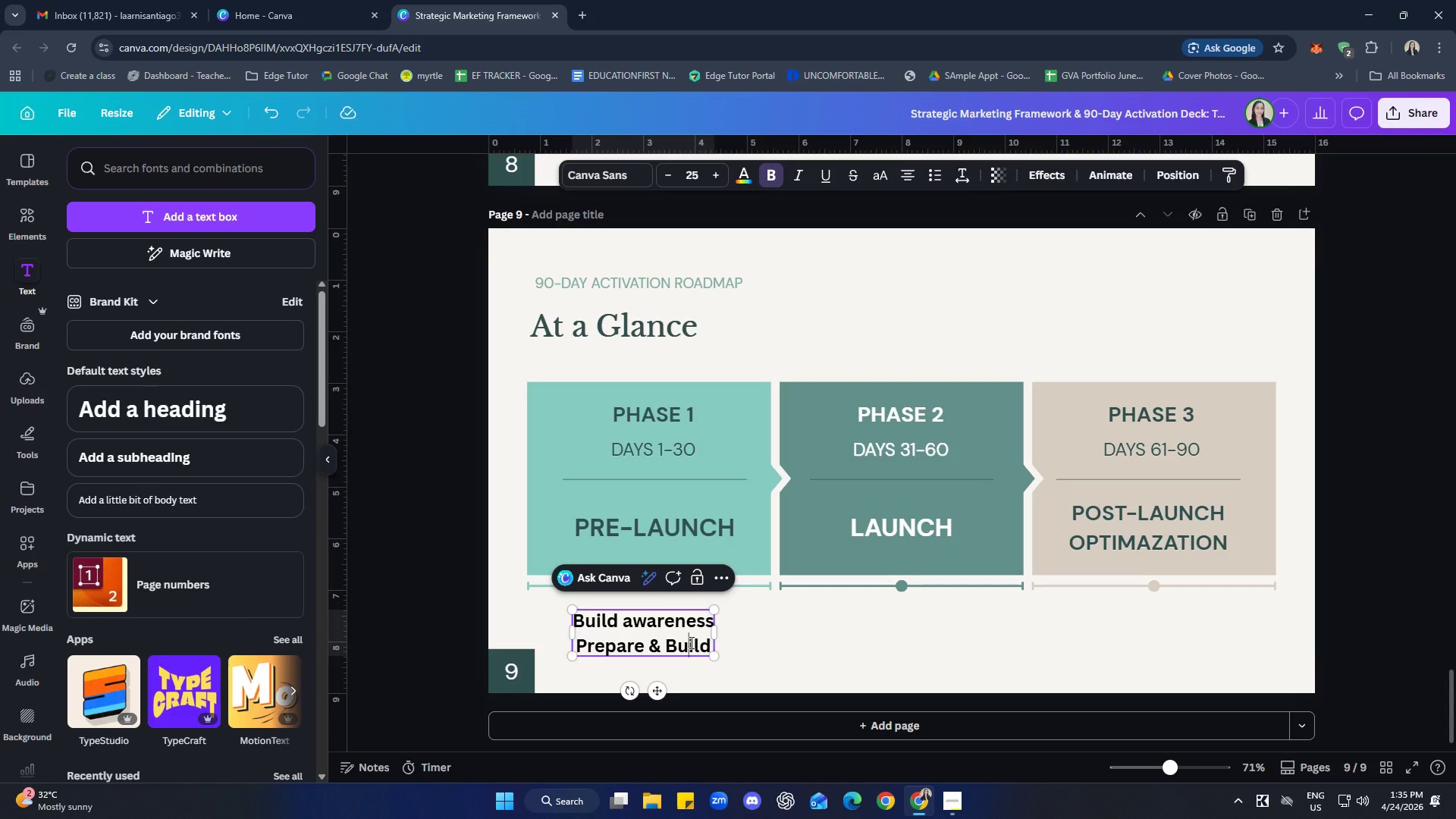 
key(Control+A)
 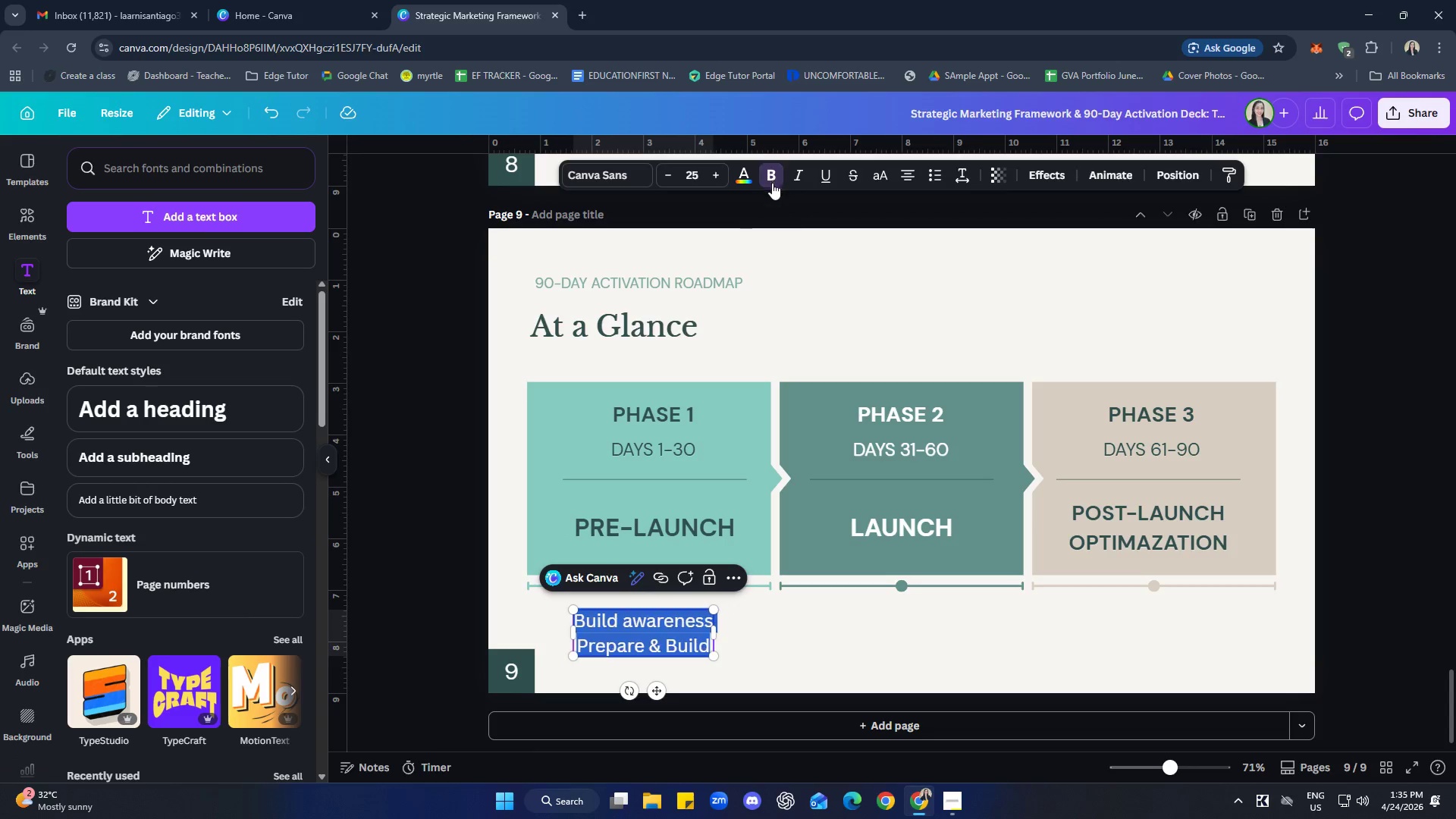 
double_click([840, 609])
 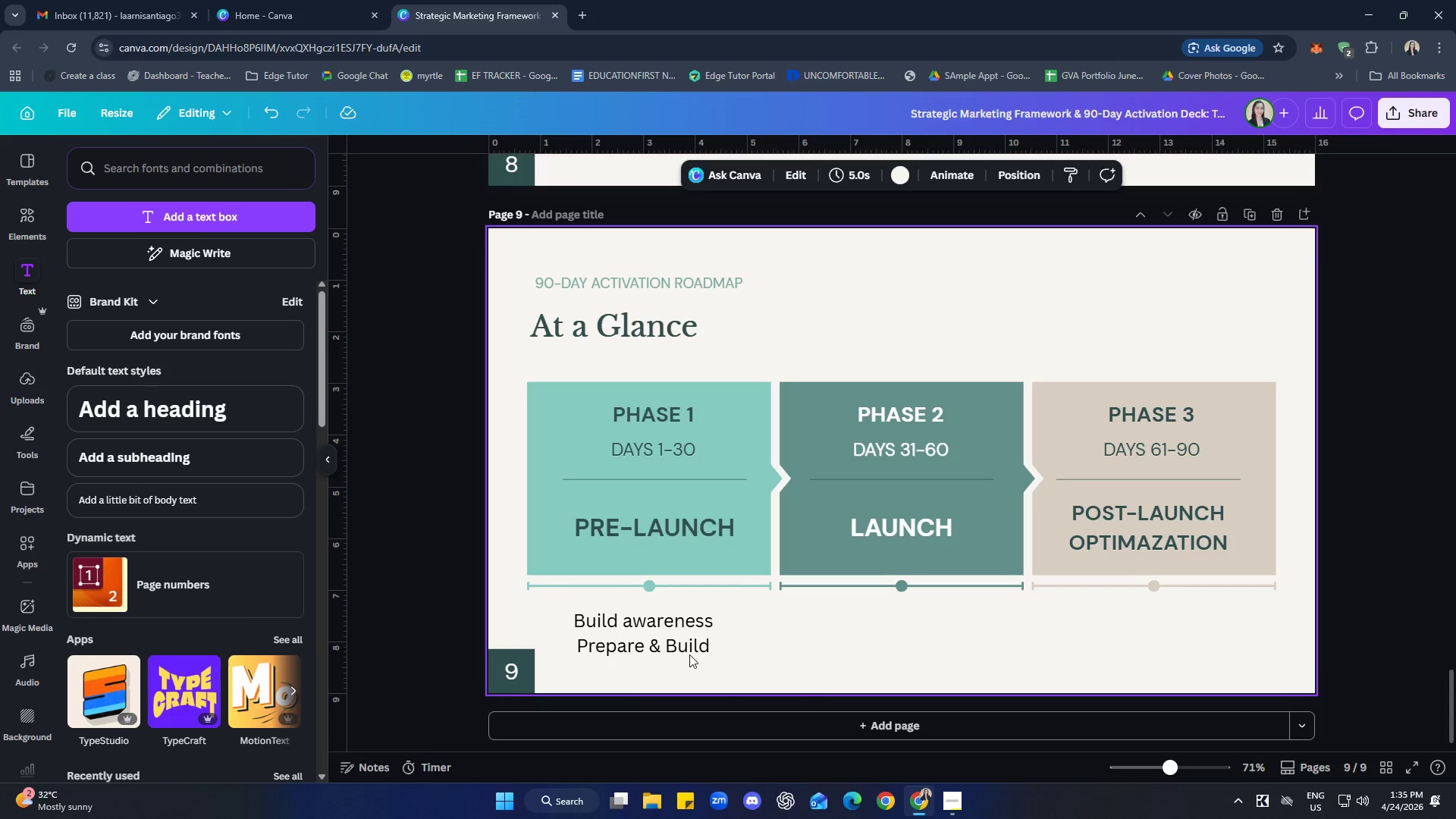 
left_click([676, 642])
 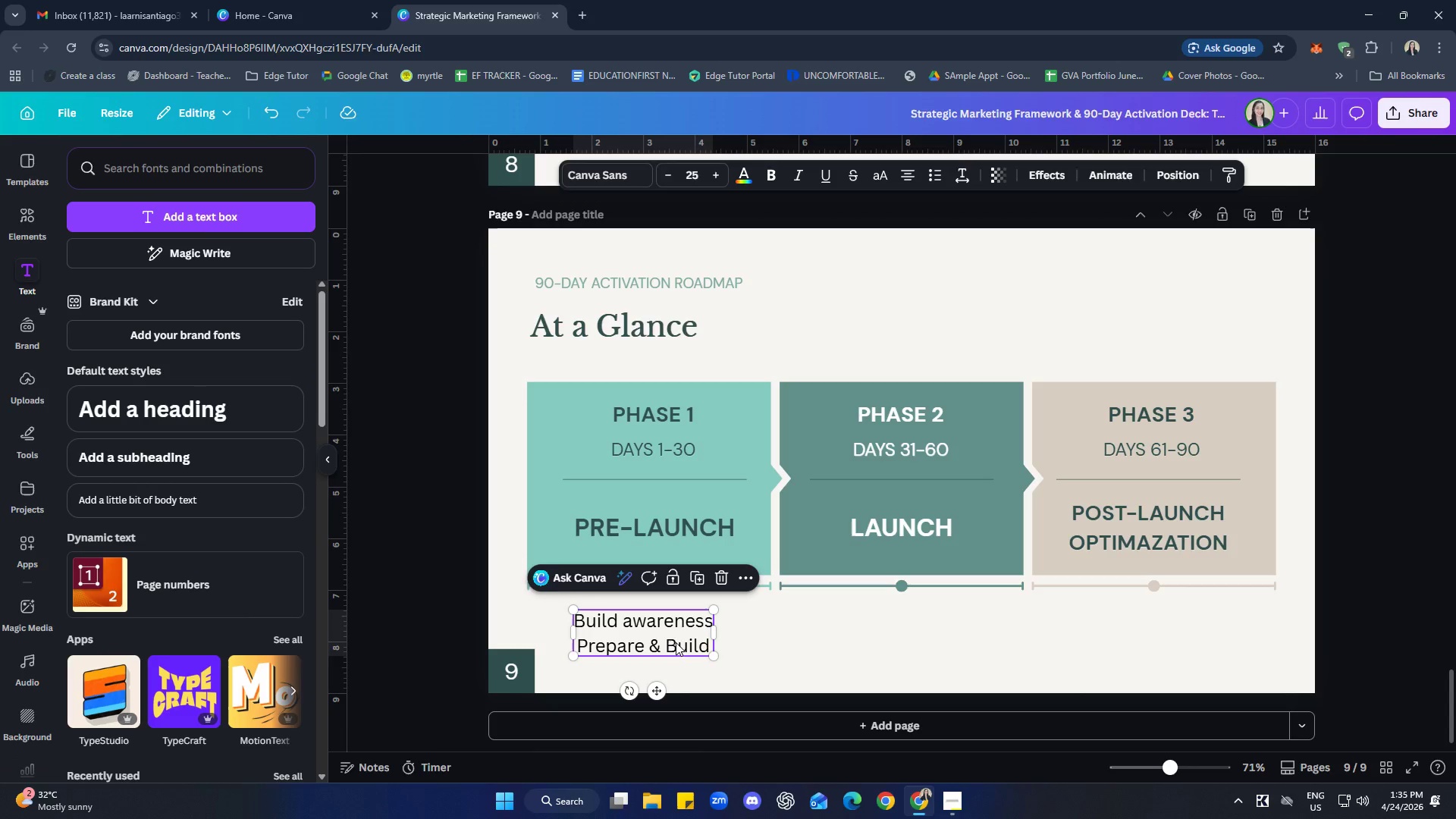 
double_click([676, 642])
 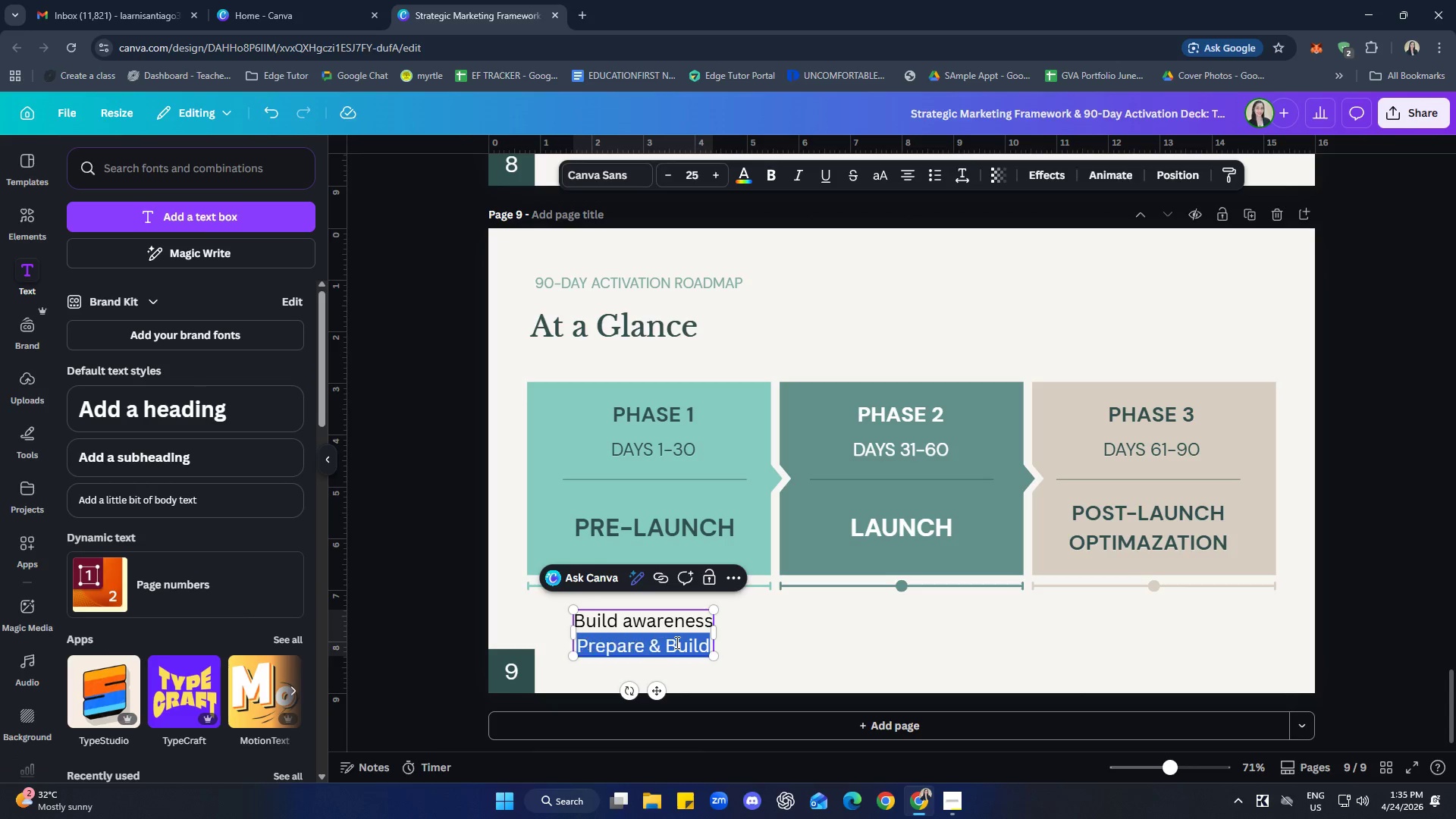 
triple_click([676, 642])
 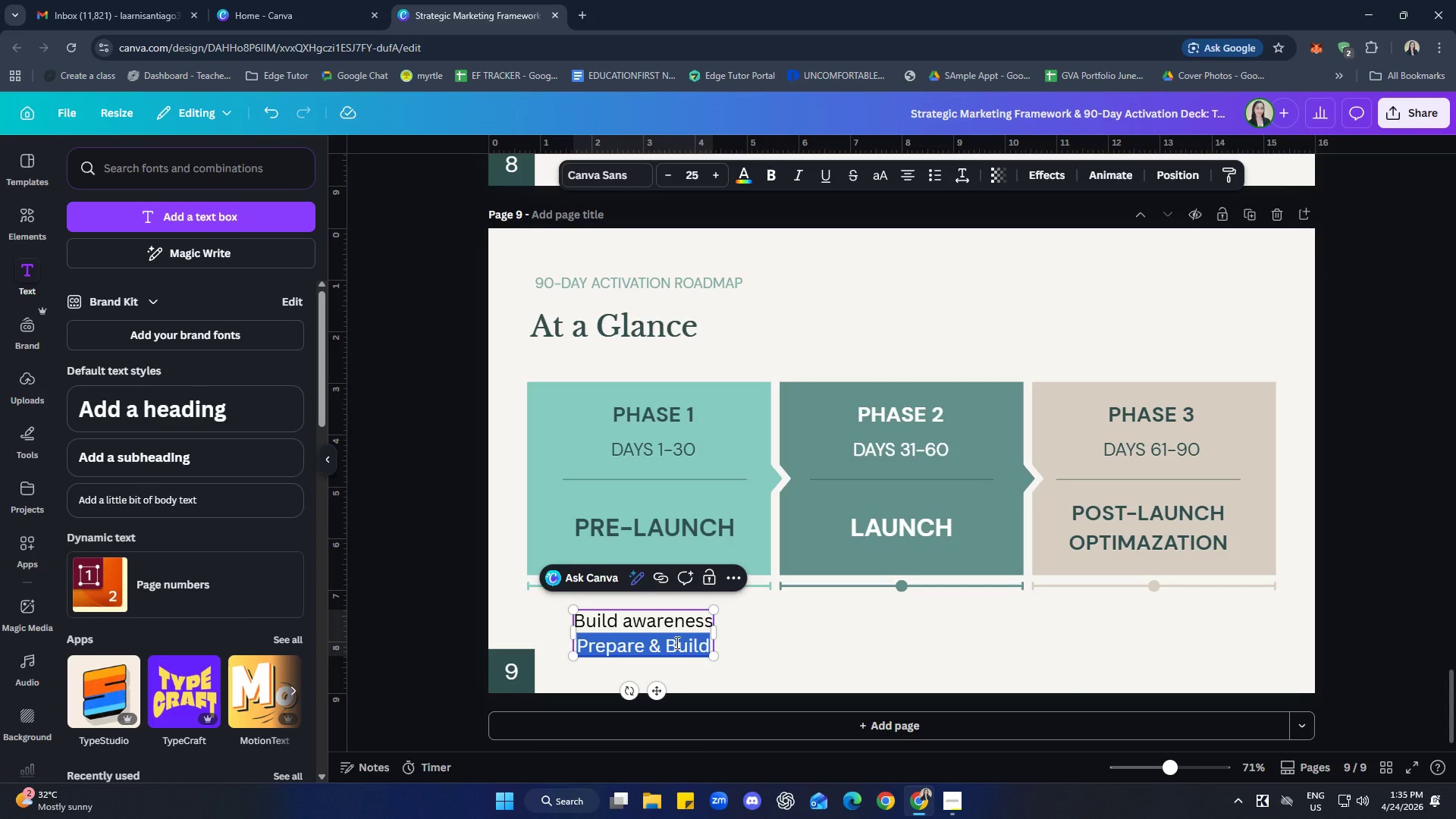 
key(Control+A)
 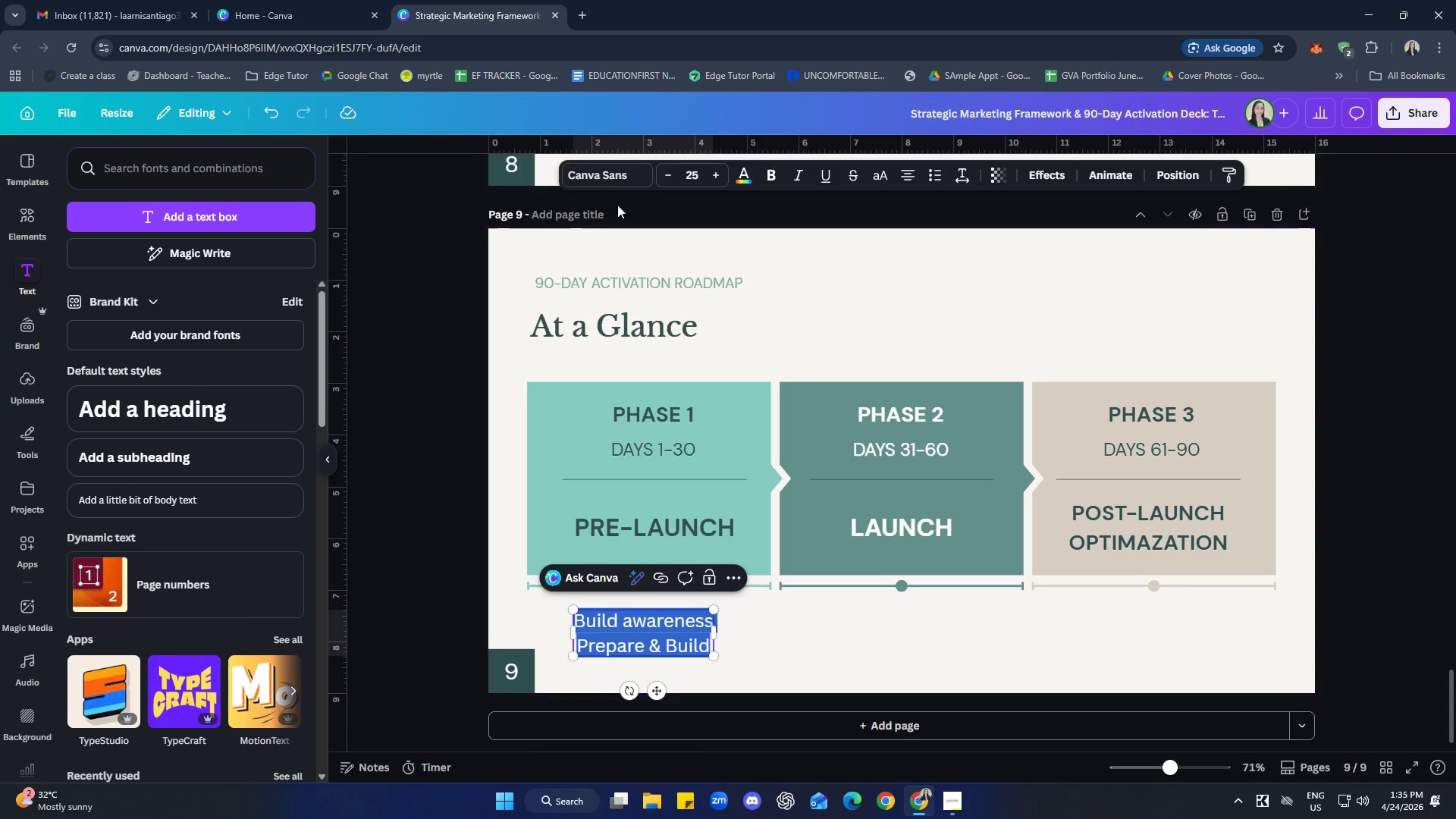 
left_click([619, 177])
 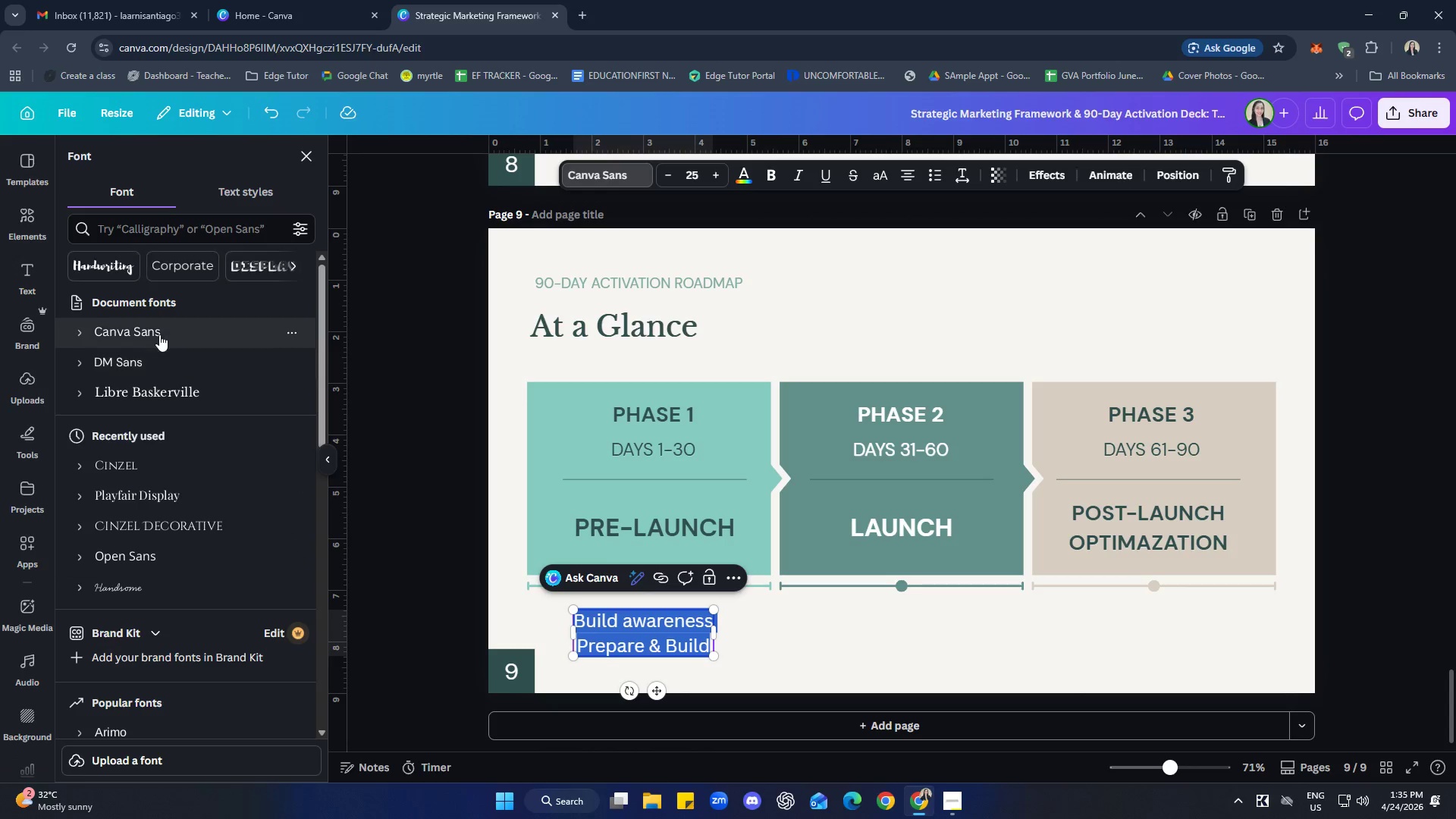 
left_click([151, 359])
 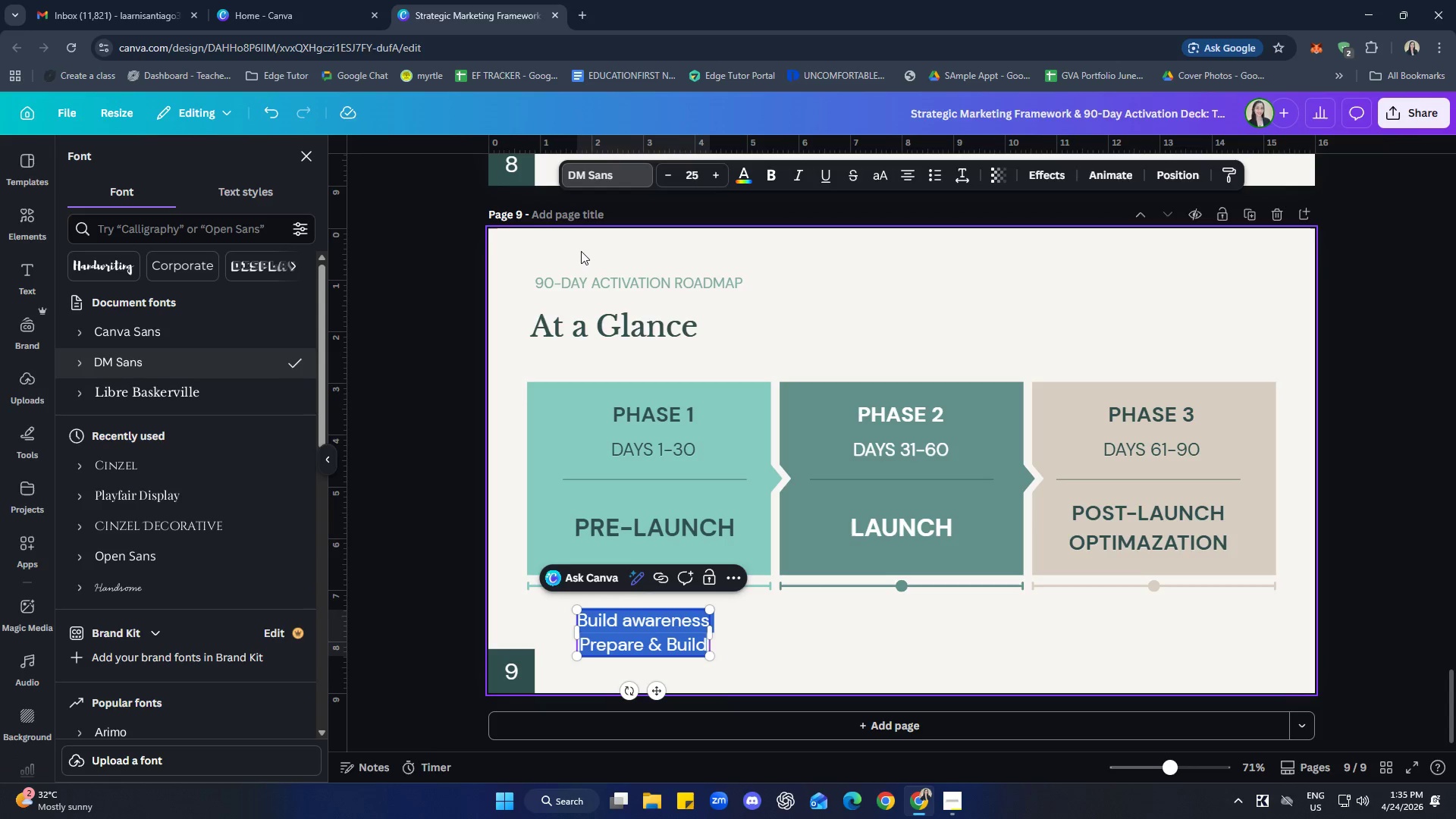 
wait(5.88)
 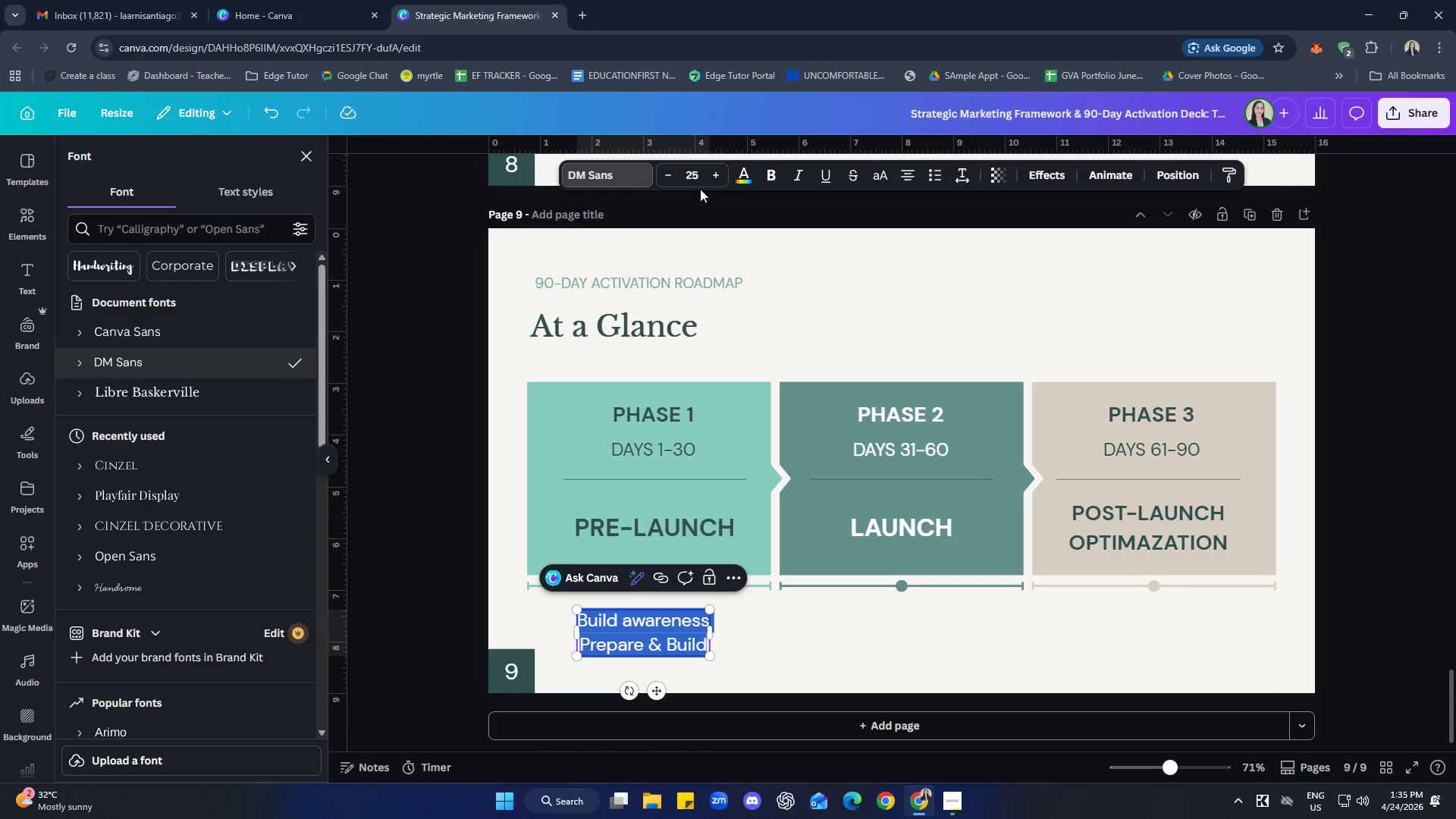 
left_click([738, 184])
 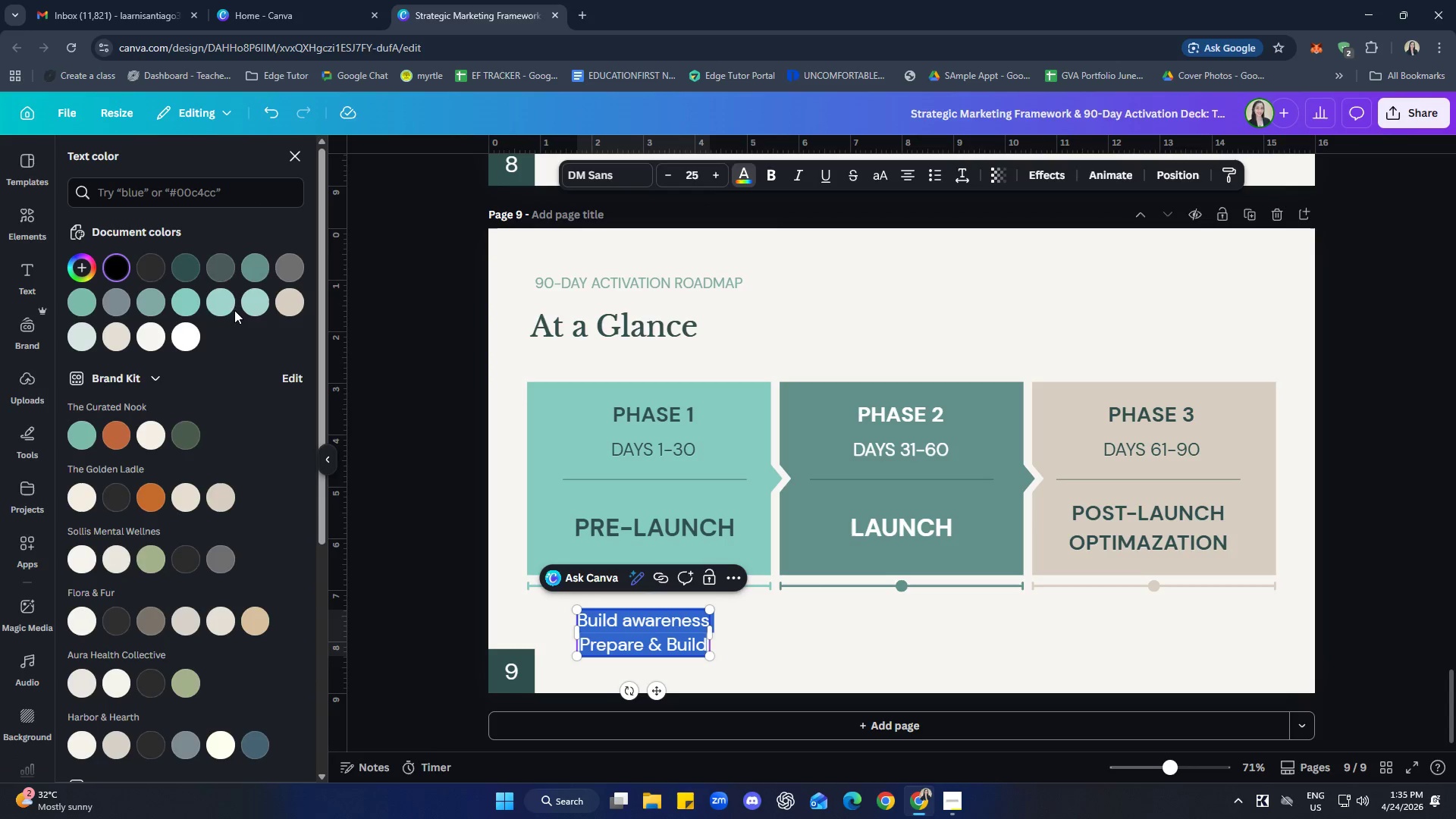 
left_click([187, 253])
 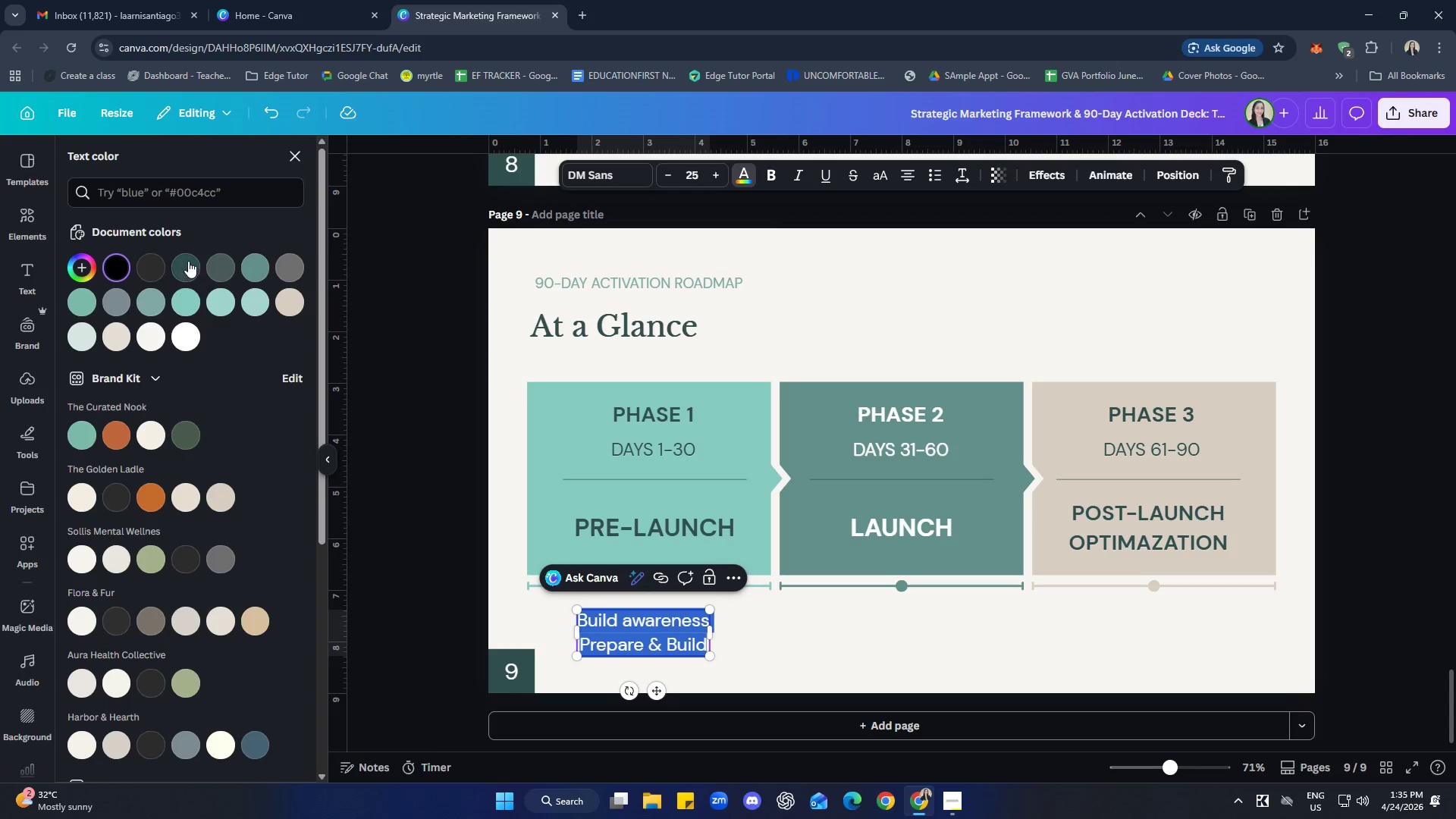 
left_click([188, 260])
 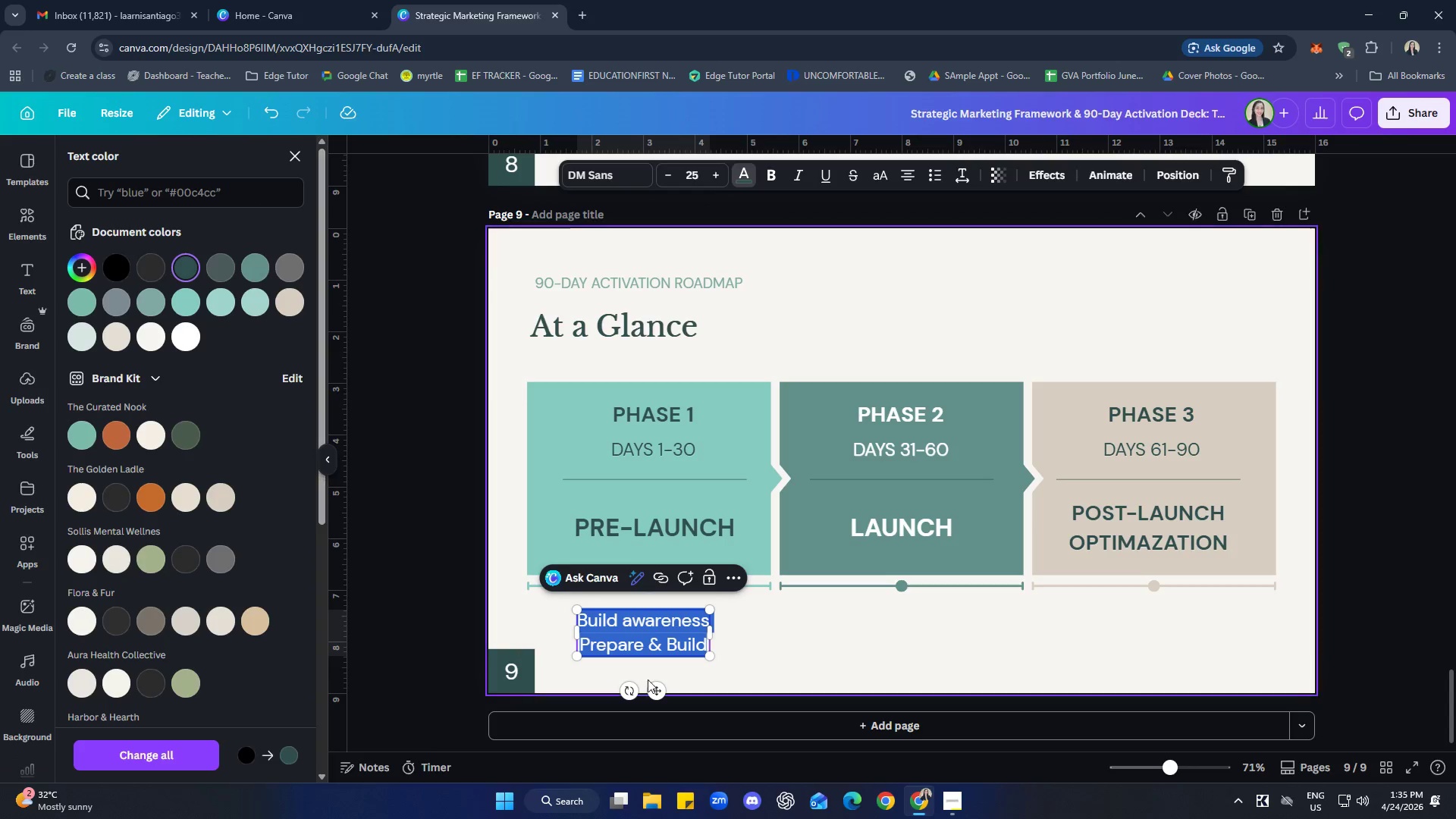 
left_click([877, 639])
 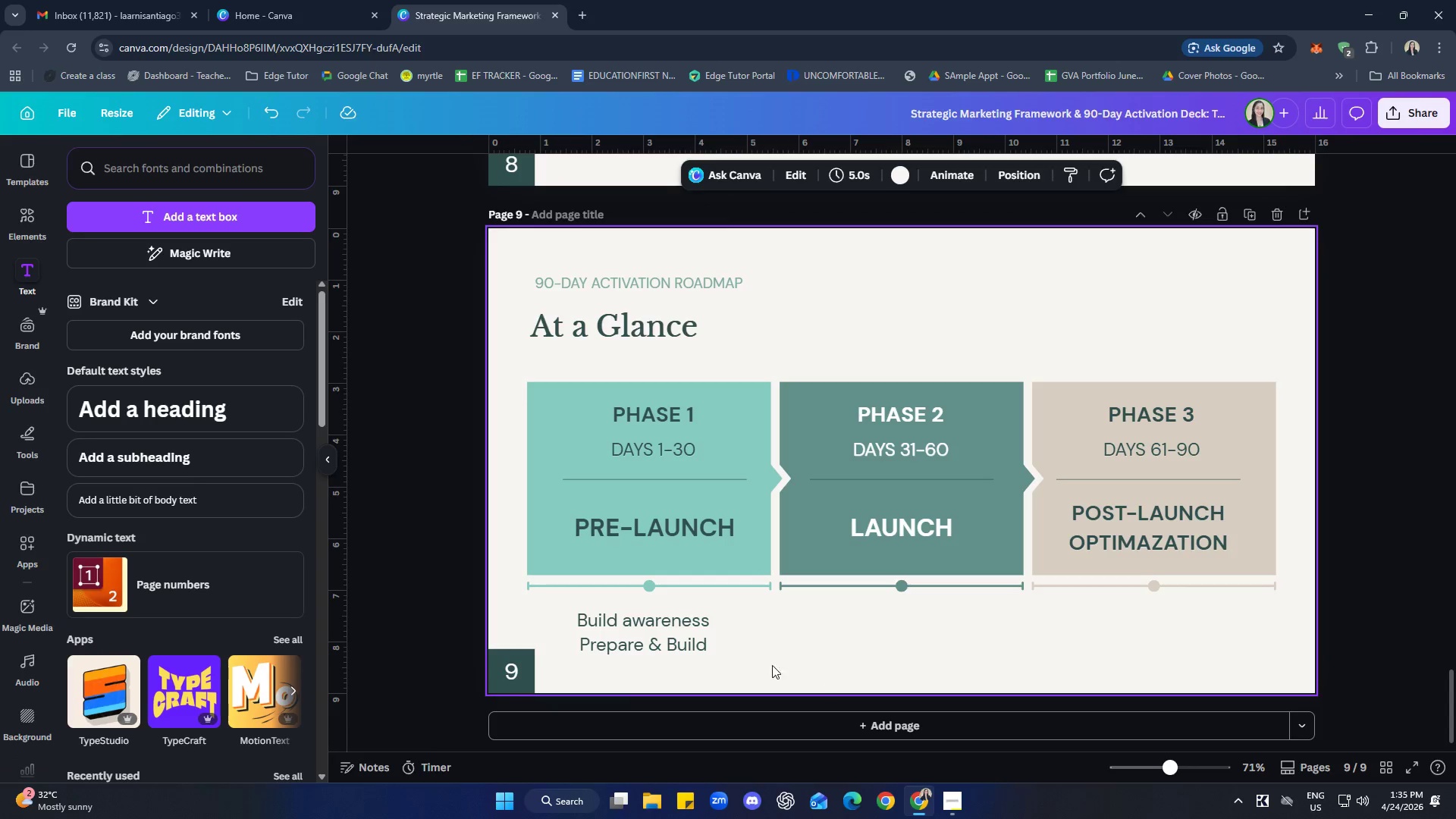 
left_click([668, 626])
 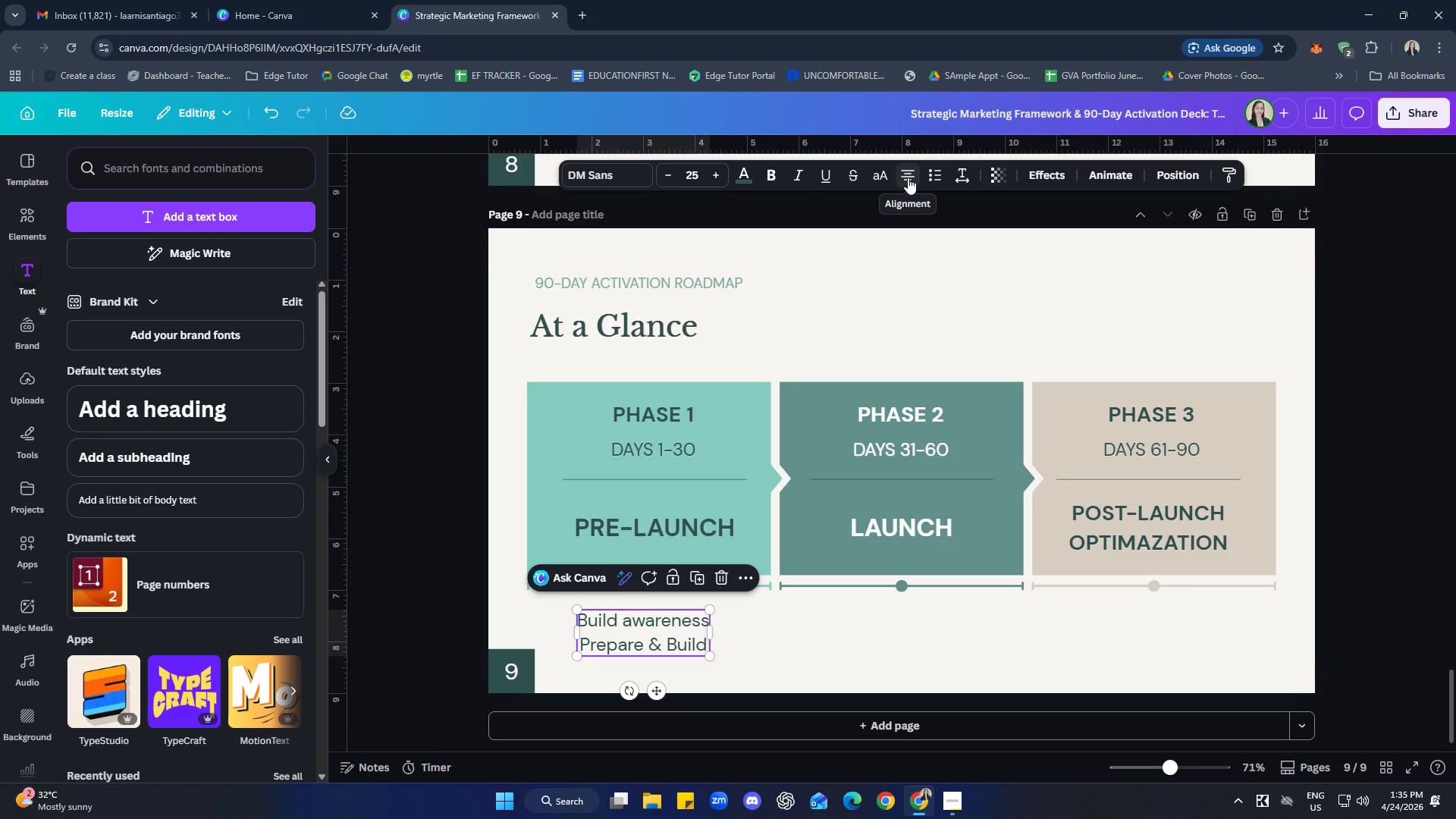 
left_click([808, 632])
 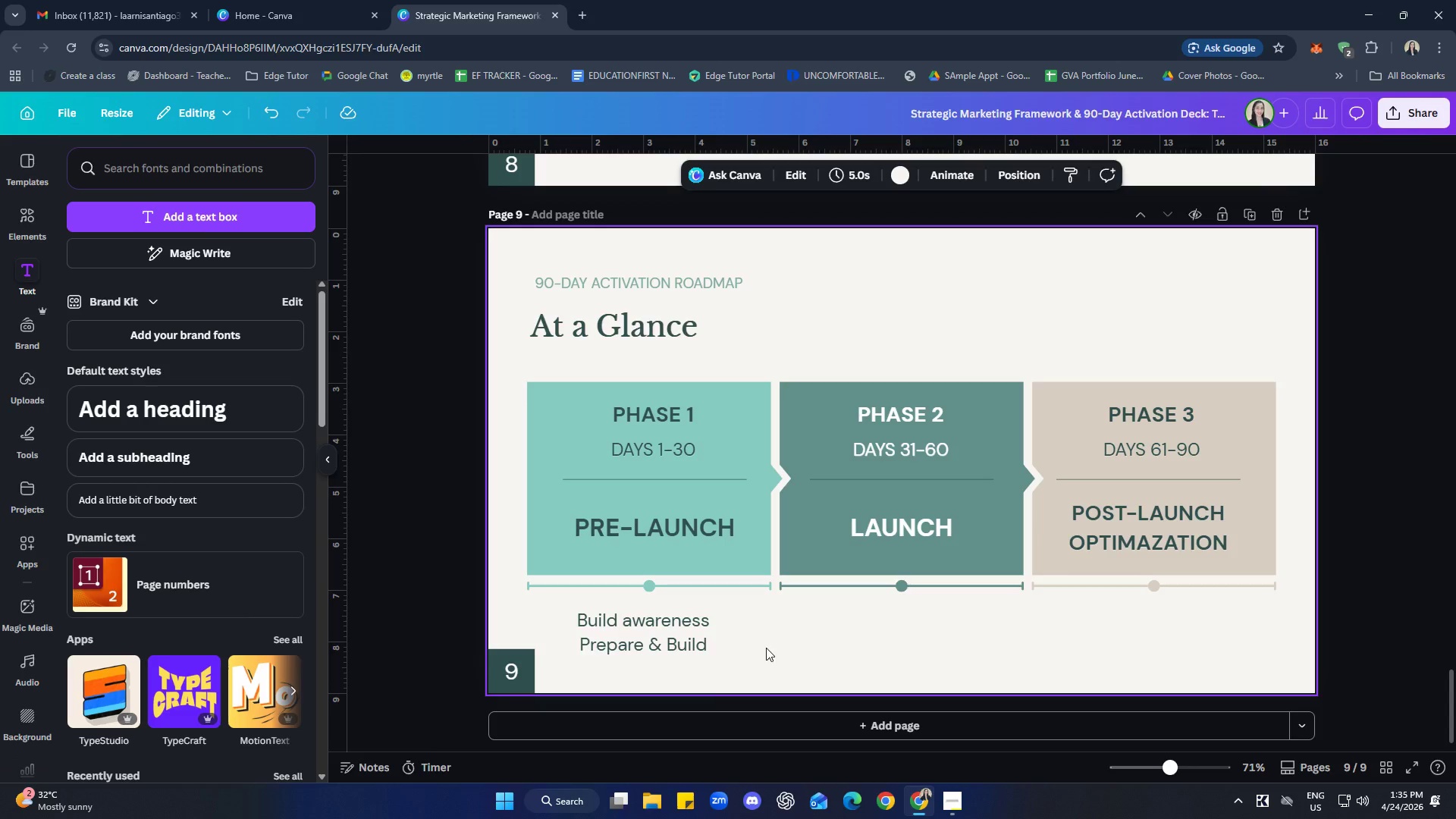 
left_click([654, 632])
 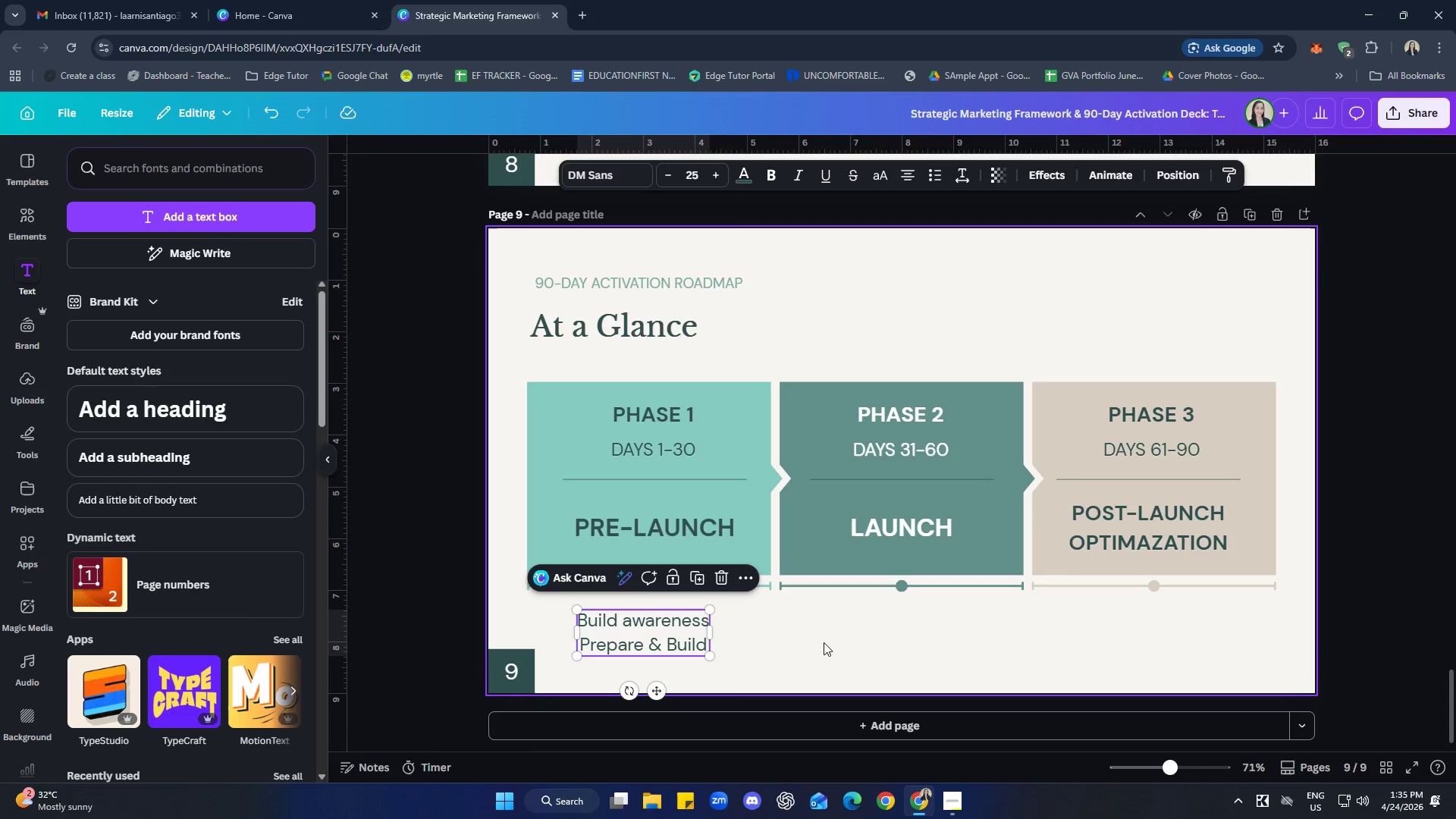 
key(Control+C)
 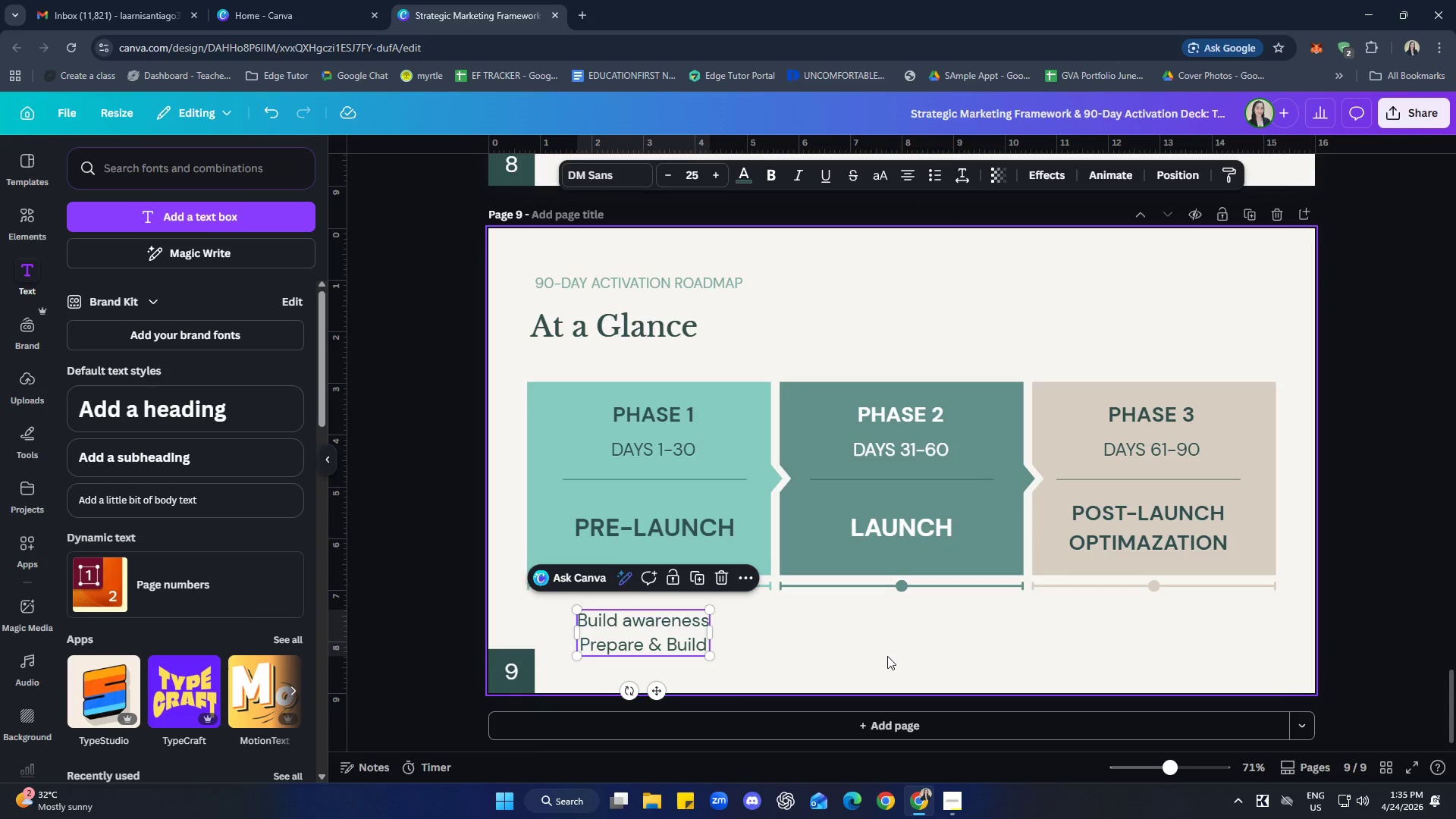 
left_click([888, 656])
 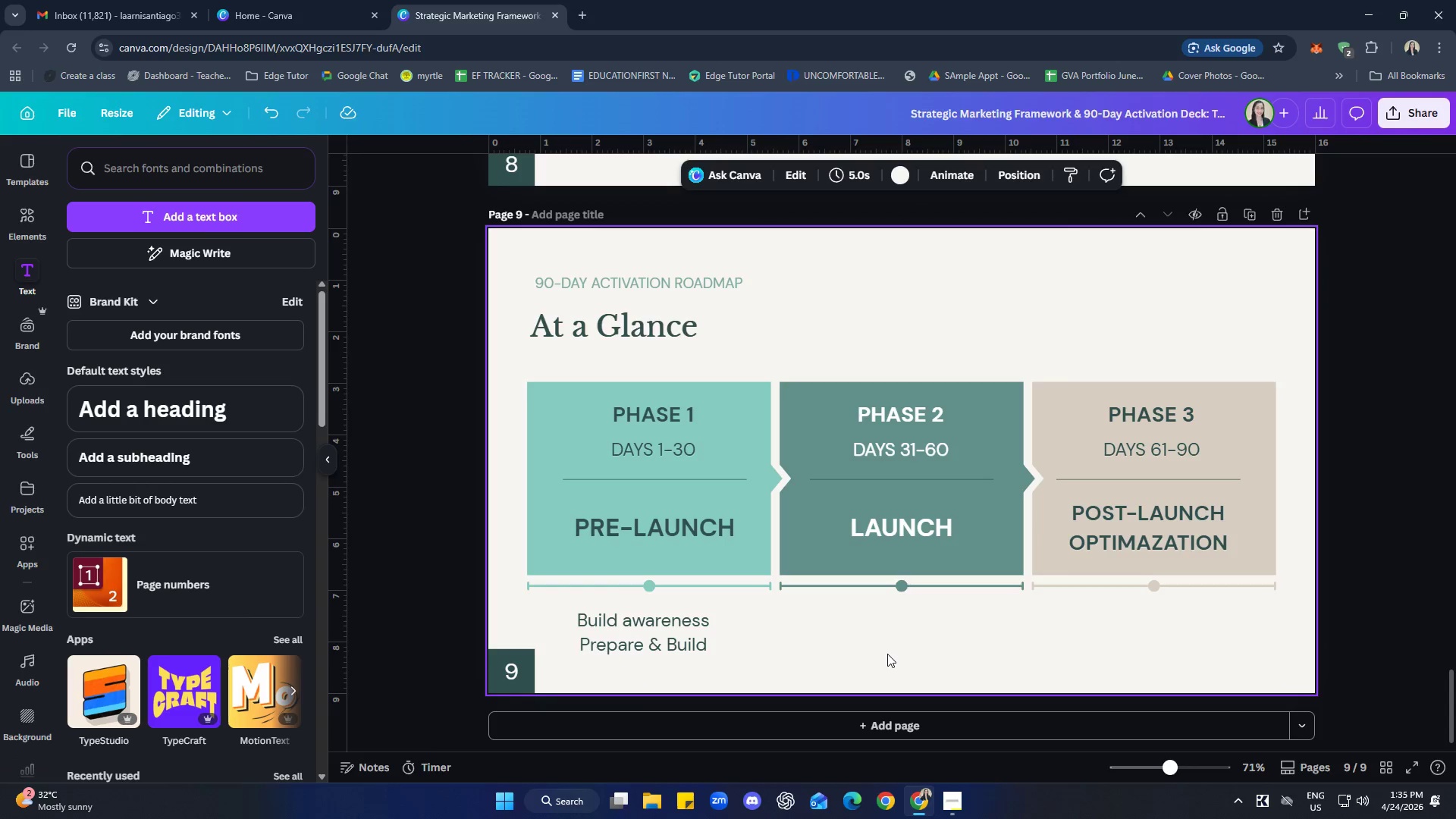 
key(Control+V)
 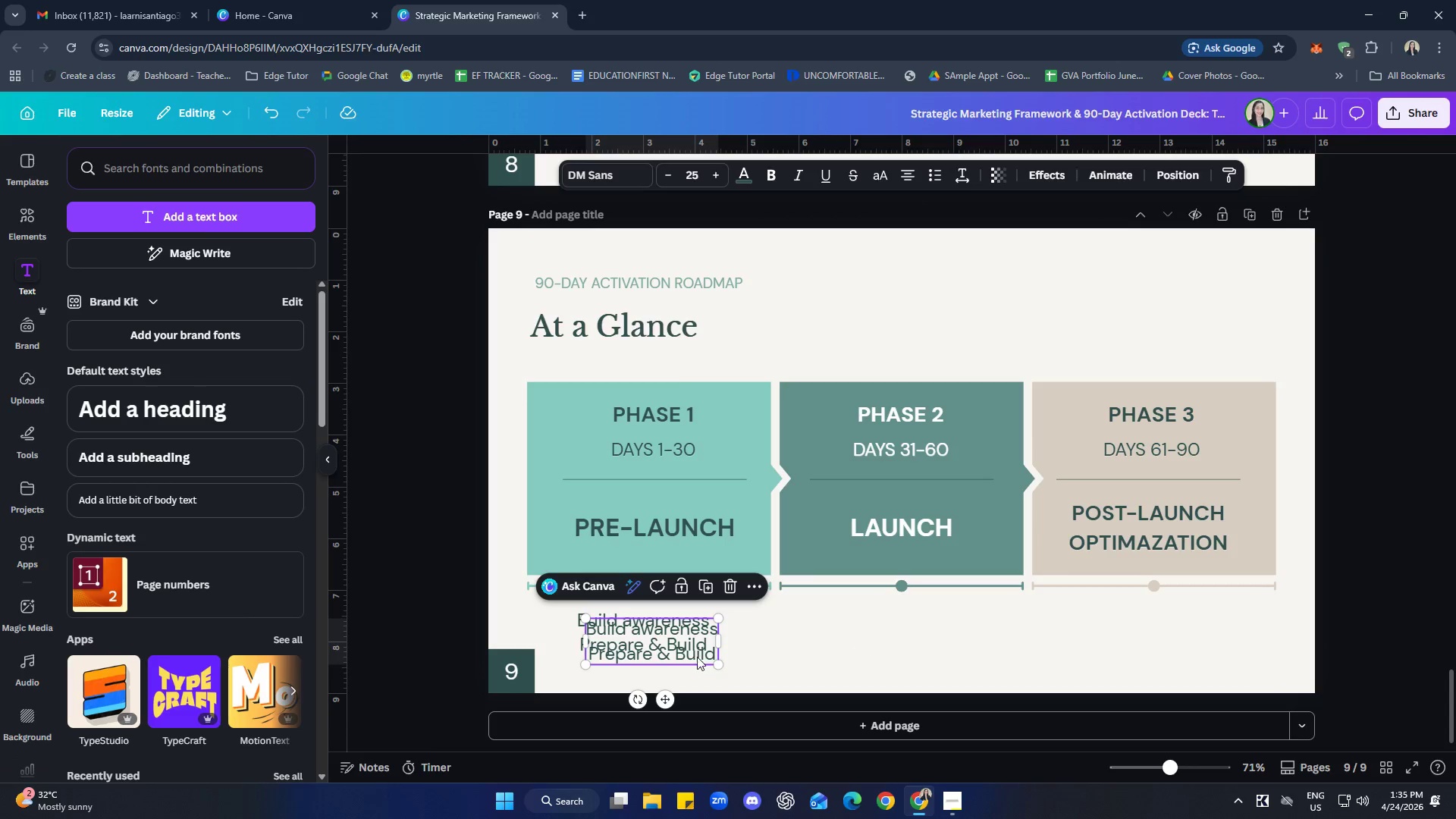 
left_click_drag(start_coordinate=[694, 644], to_coordinate=[946, 636])
 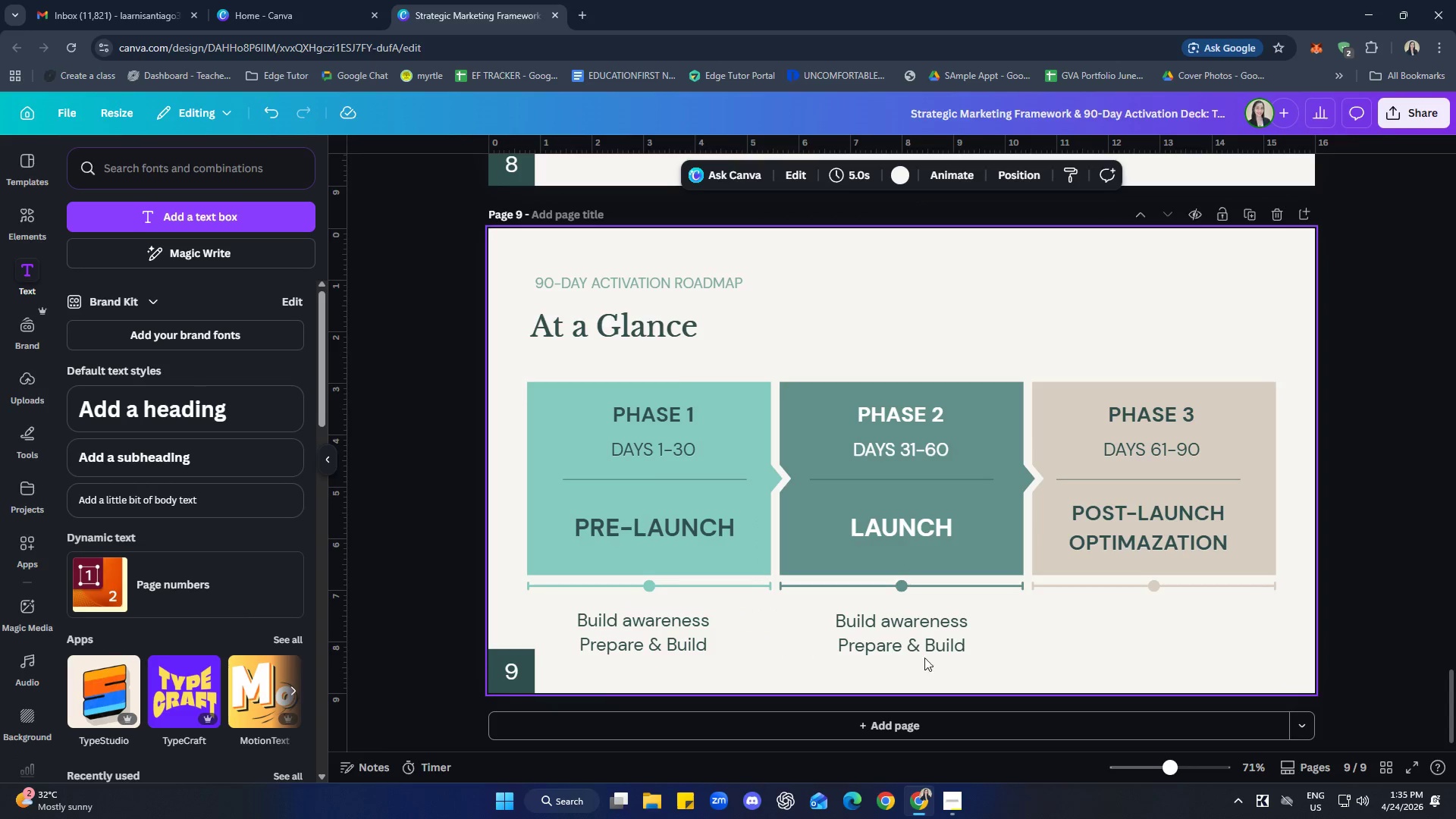 
double_click([913, 649])
 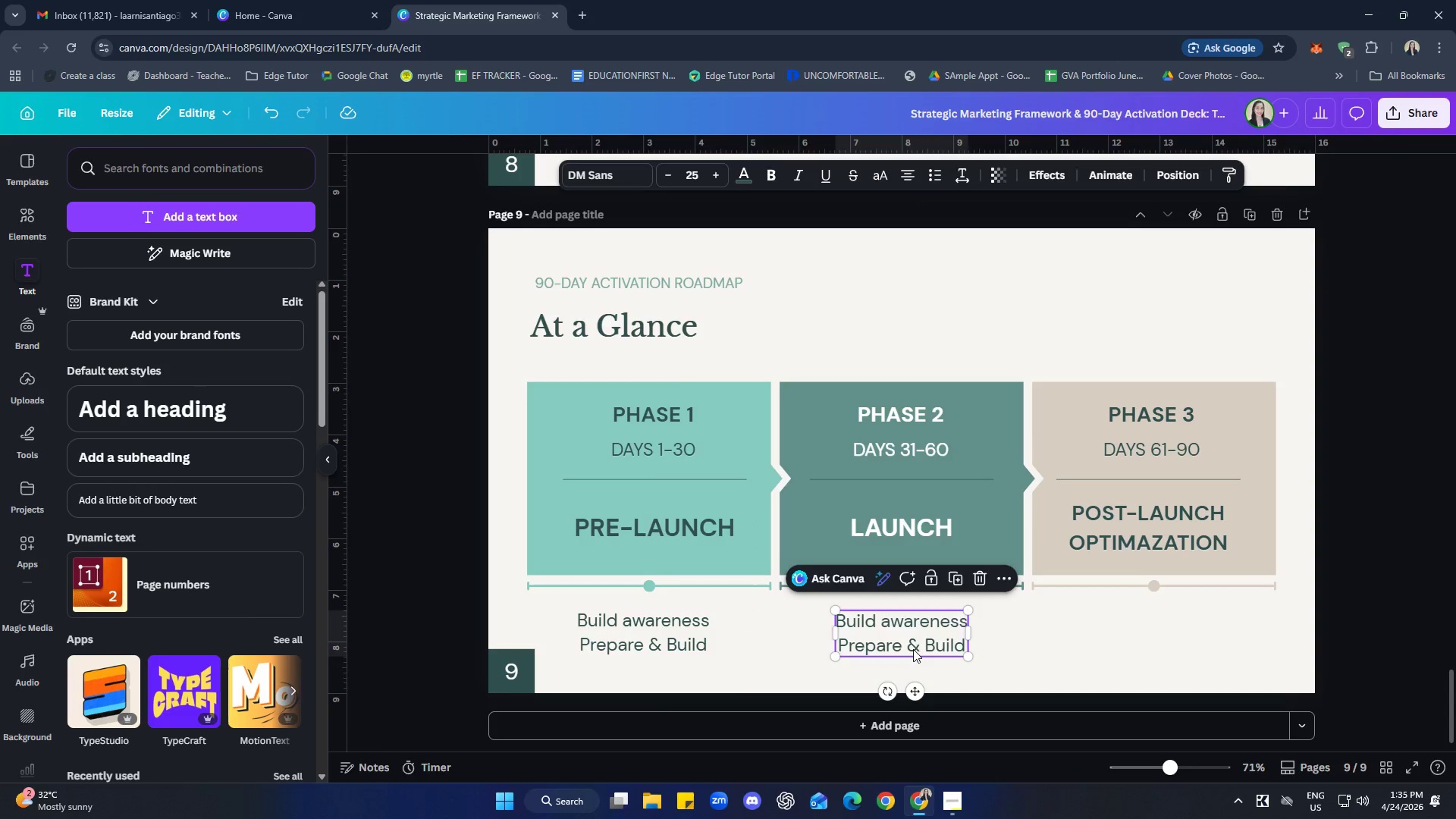 
triple_click([913, 649])
 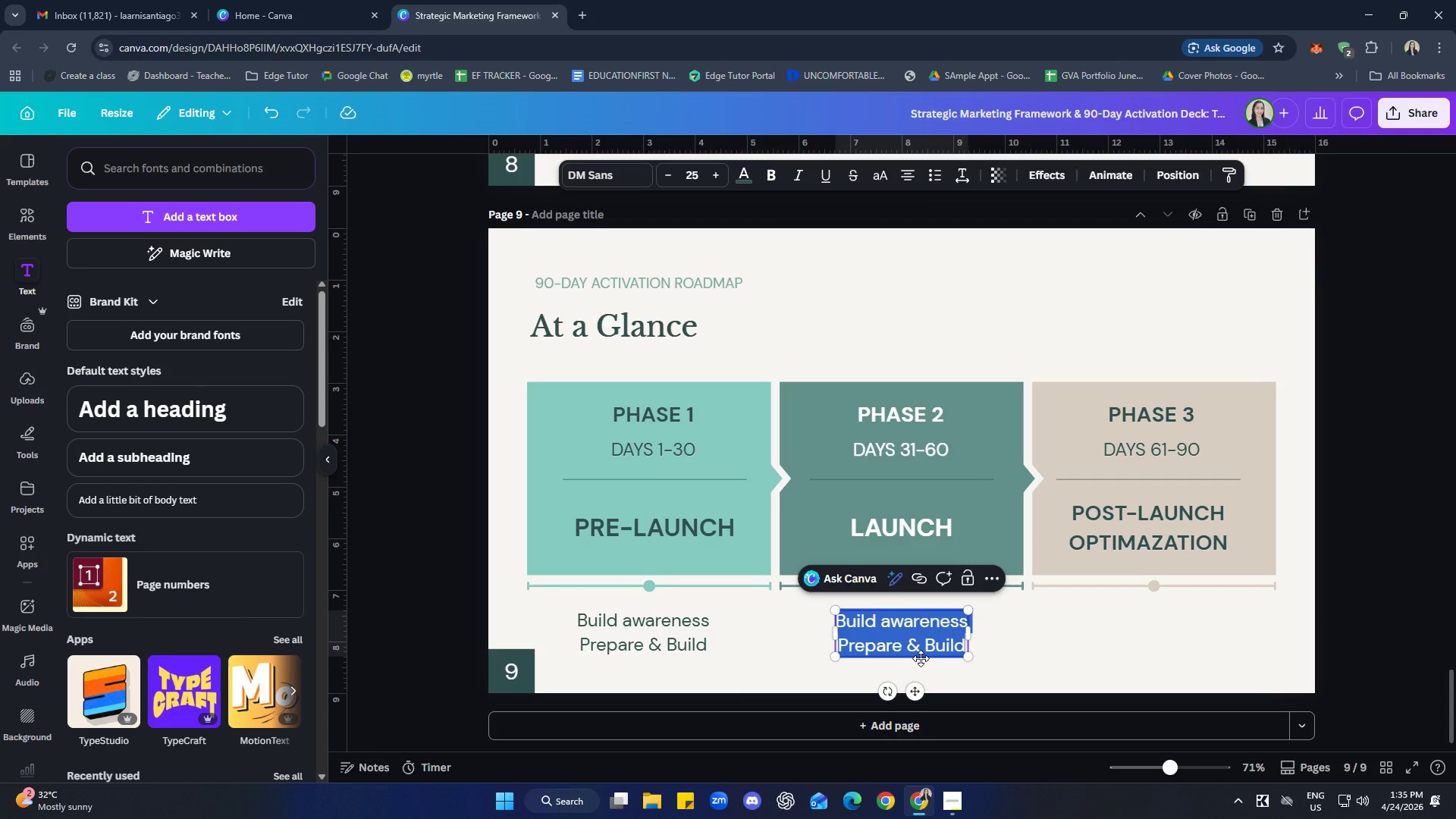 
type(Drive ConversionsL)
key(Backspace)
type( Laun)
key(Backspace)
key(Backspace)
key(Backspace)
key(Backspace)
key(Backspace)
 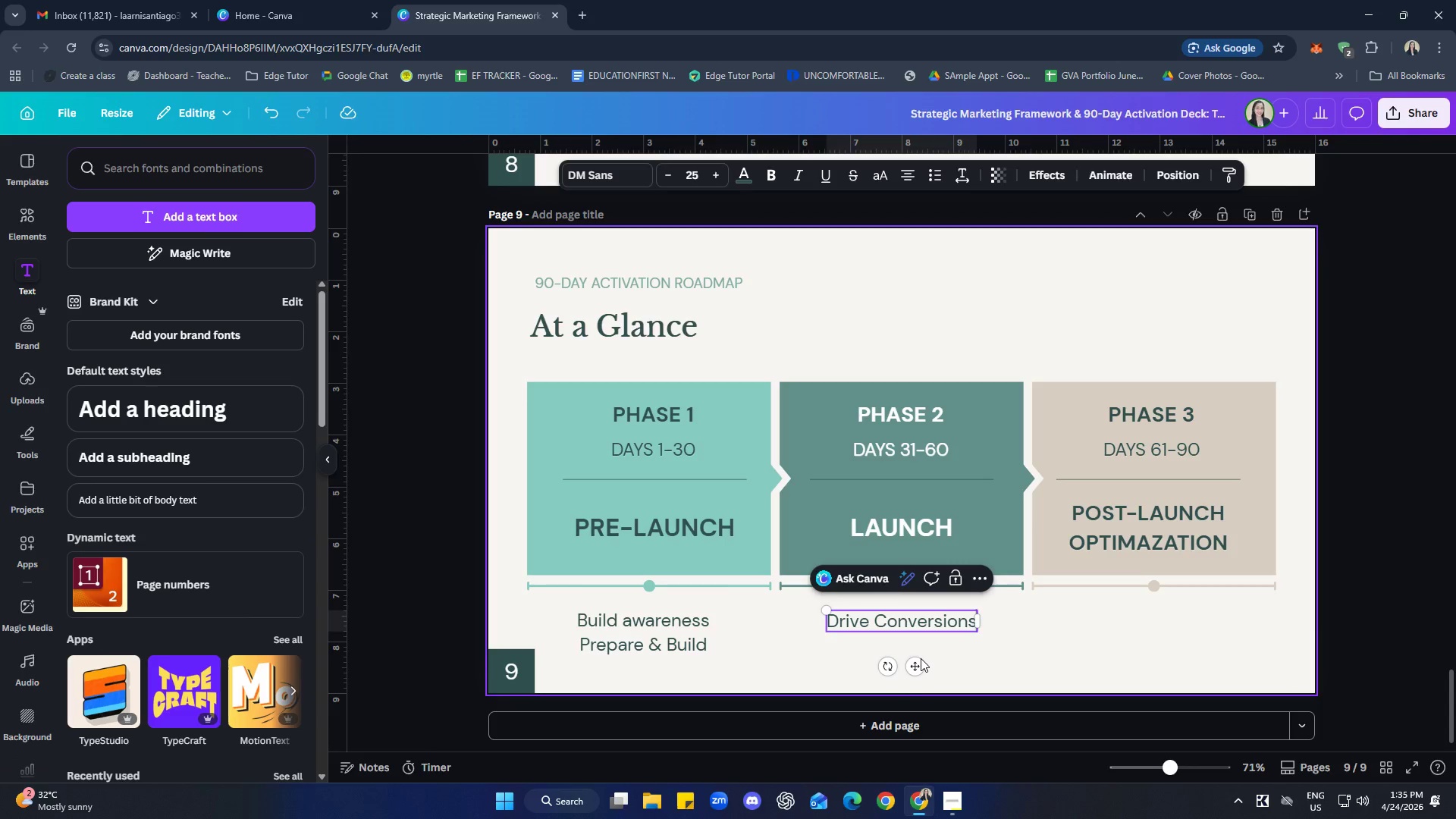 
key(Enter)
 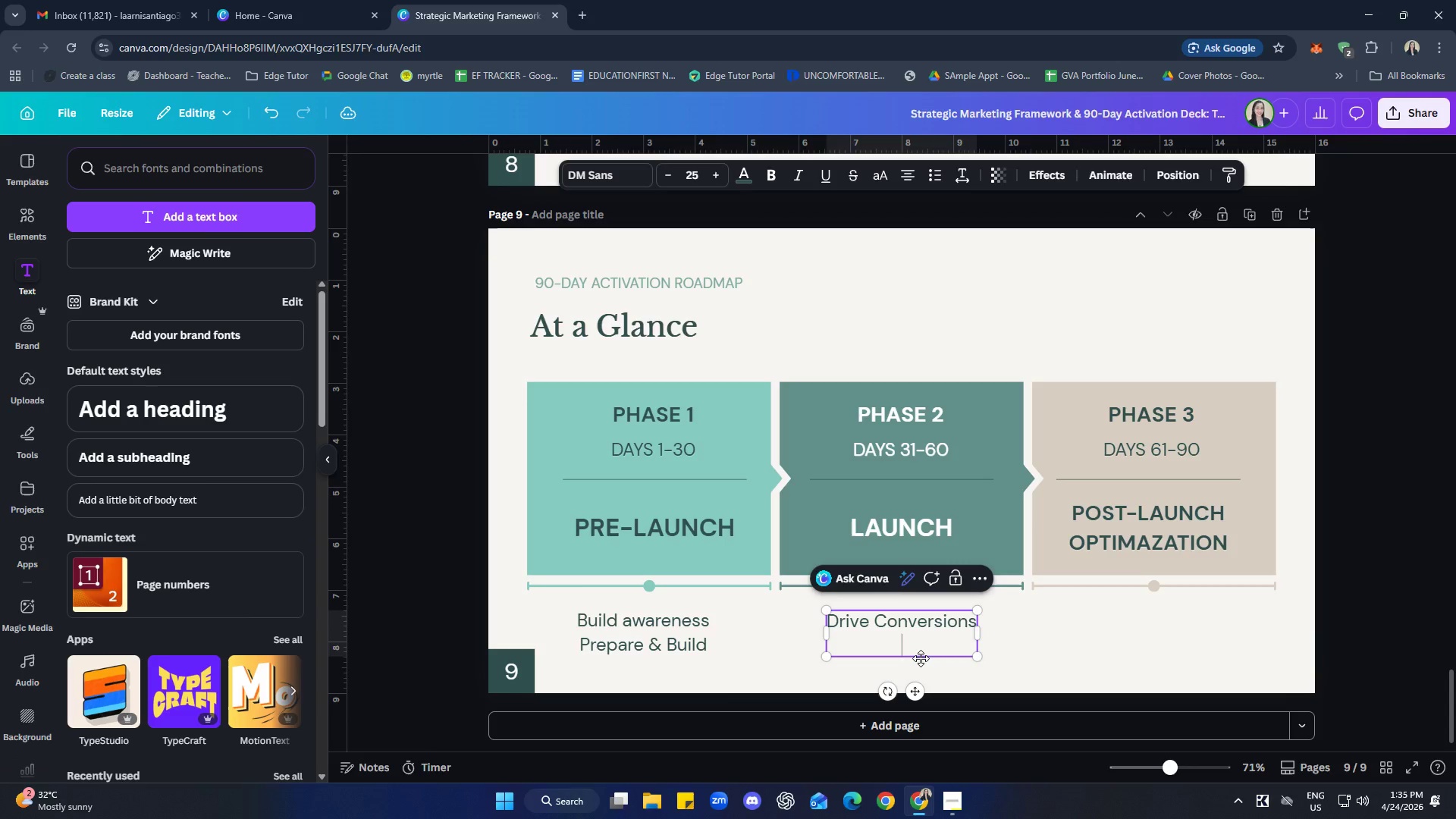 
type(Launch %)
key(Backspace)
type(*)
key(Backspace)
type(& Scale)
 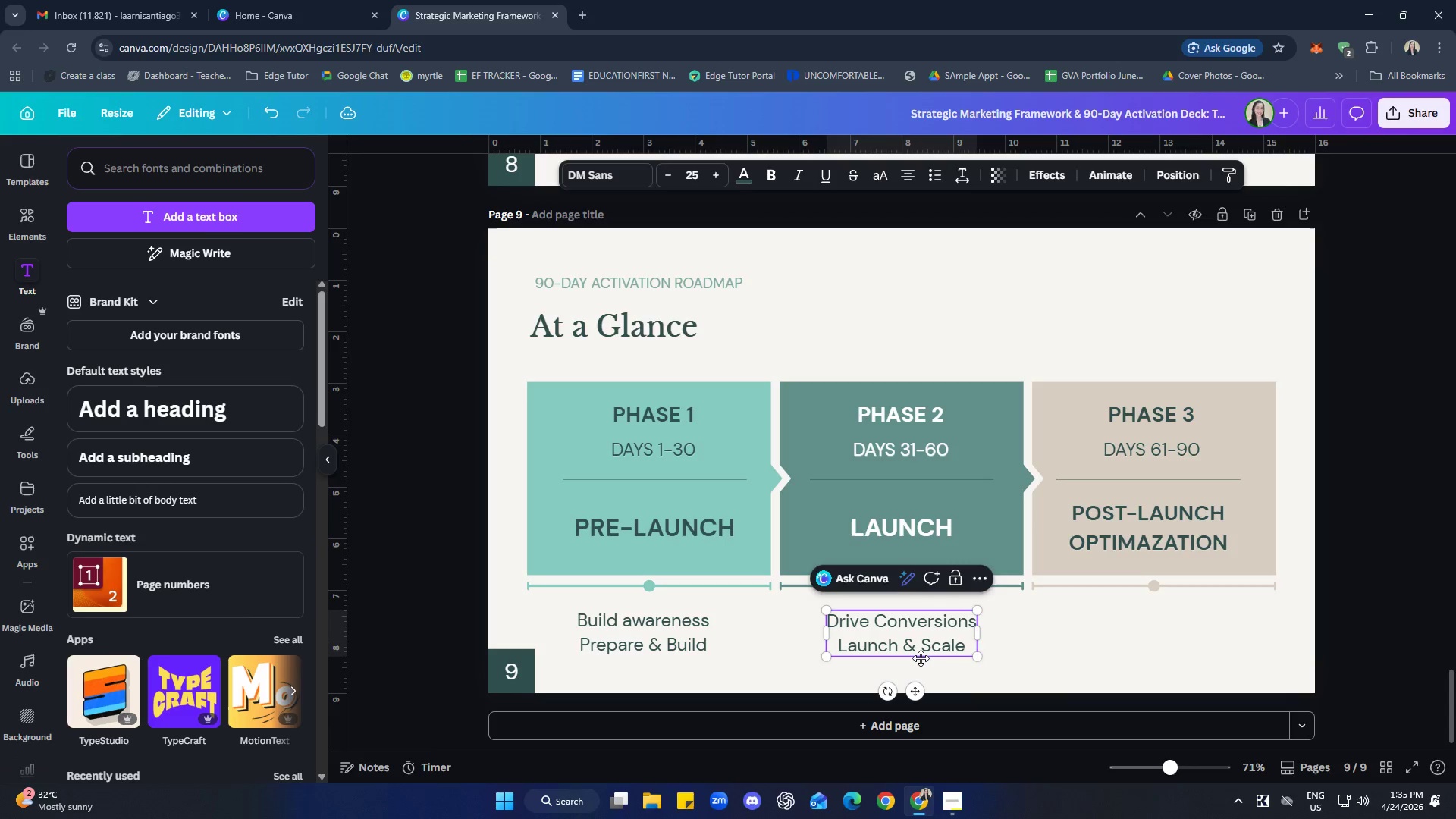 
left_click([1081, 657])
 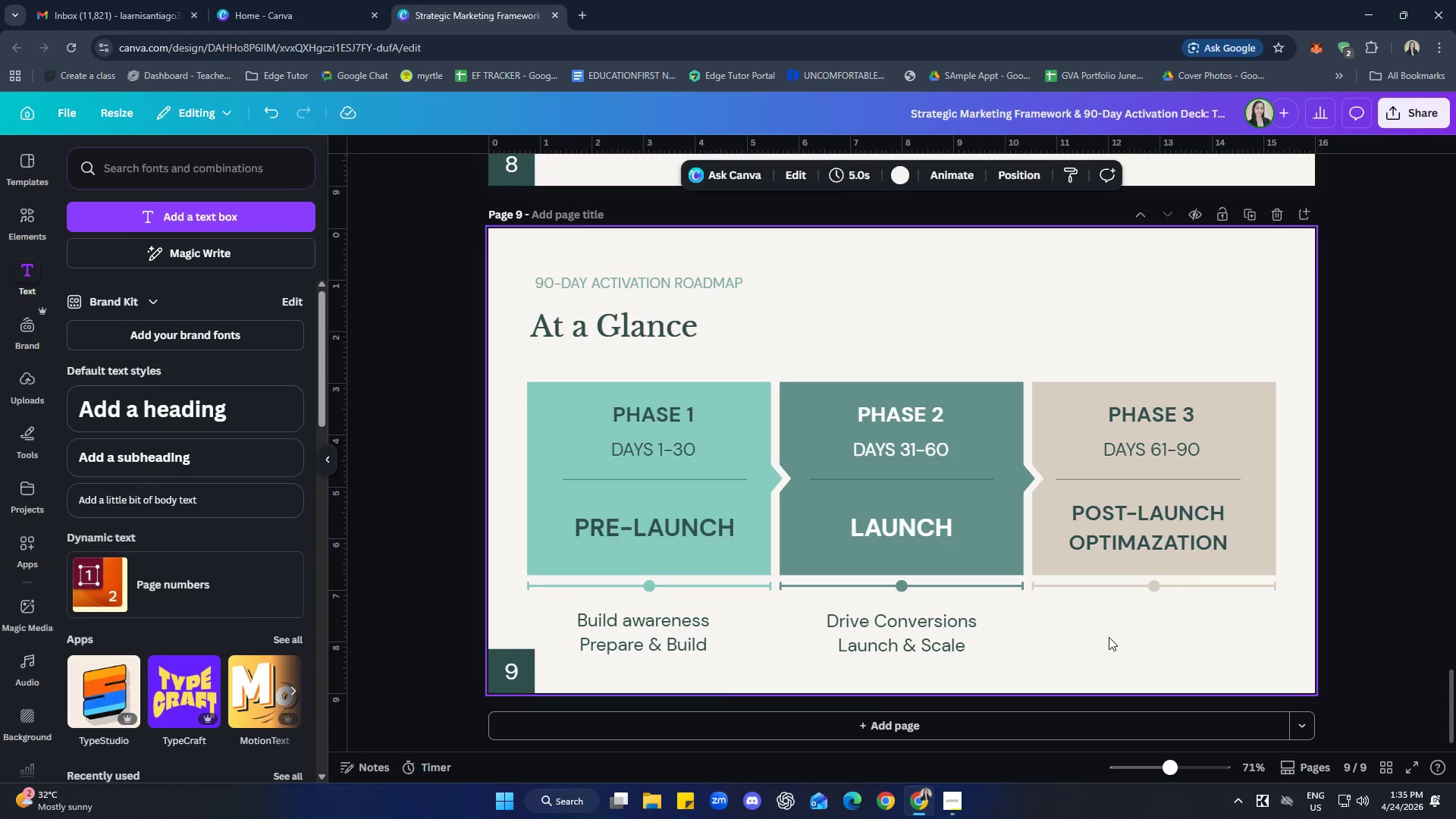 
wait(6.08)
 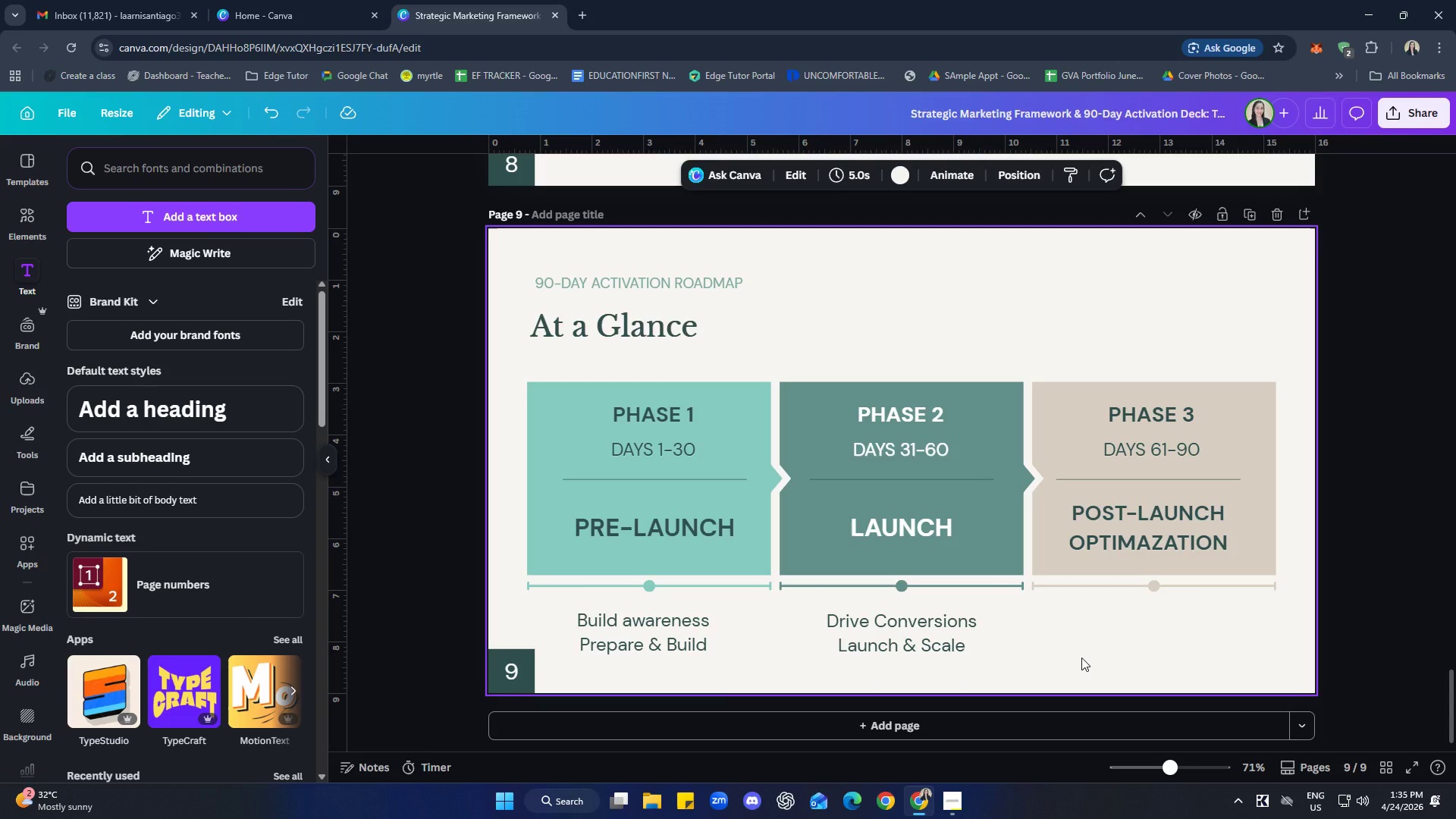 
left_click([934, 640])
 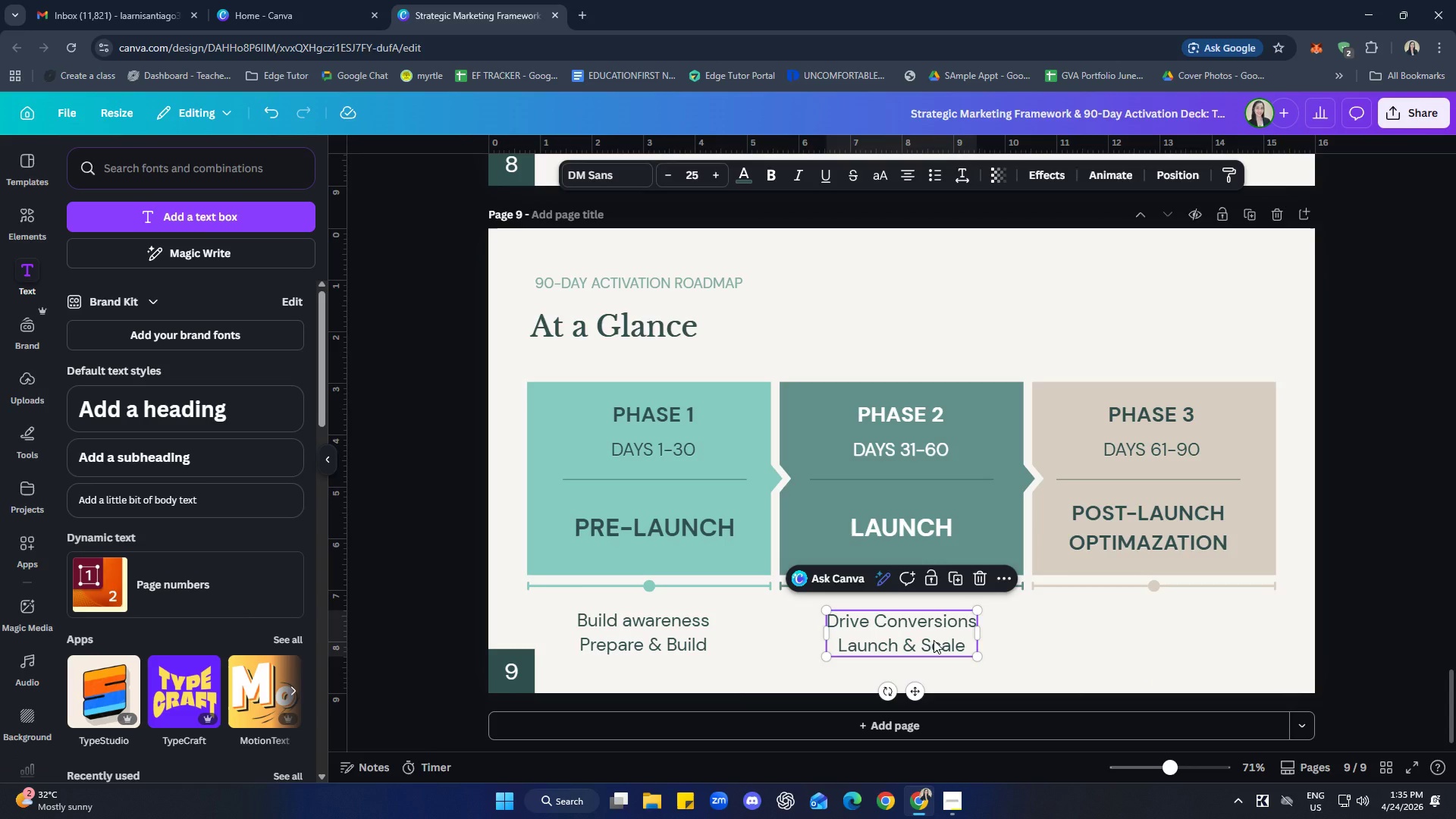 
key(Control+C)
 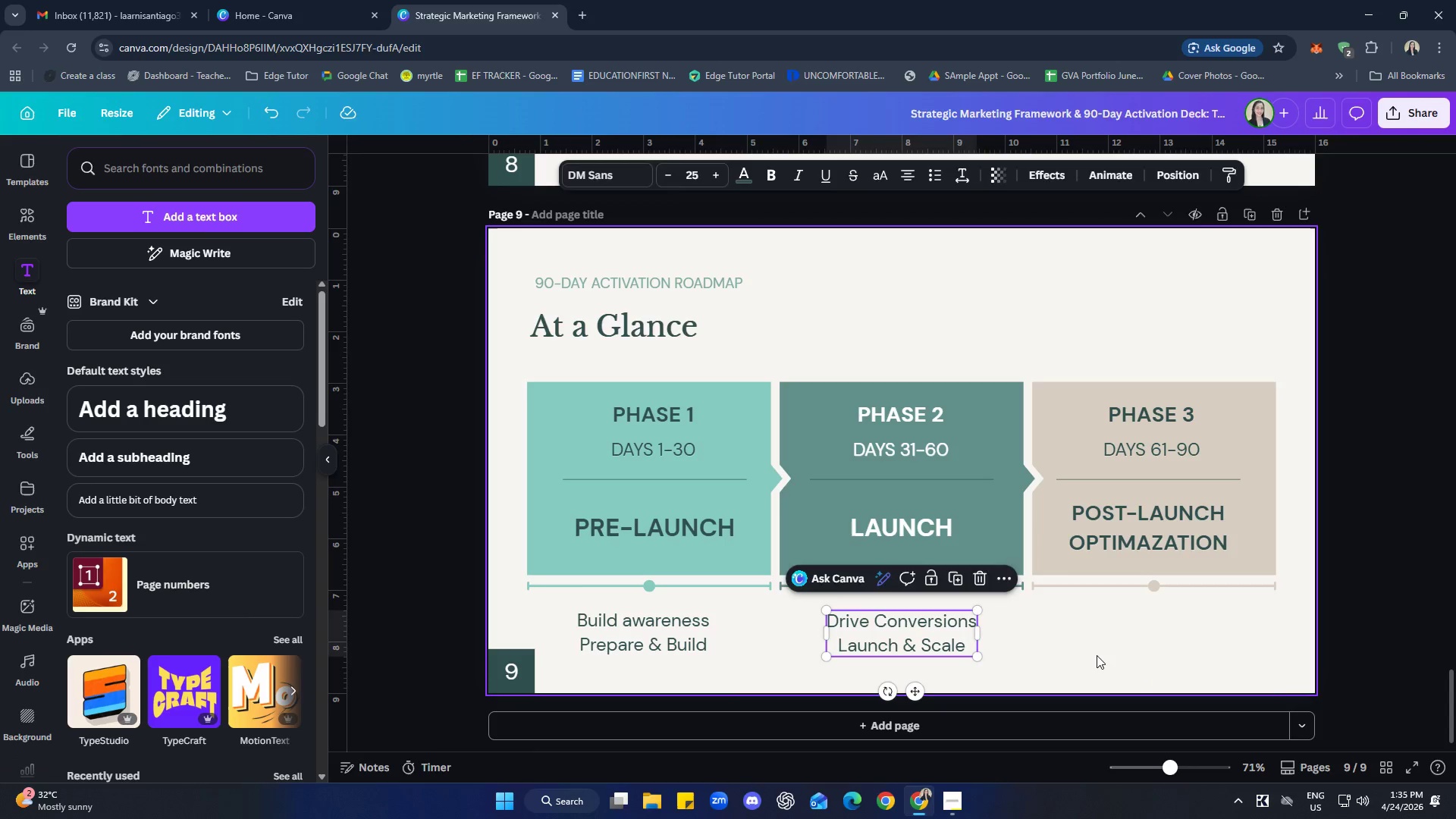 
left_click([1097, 655])
 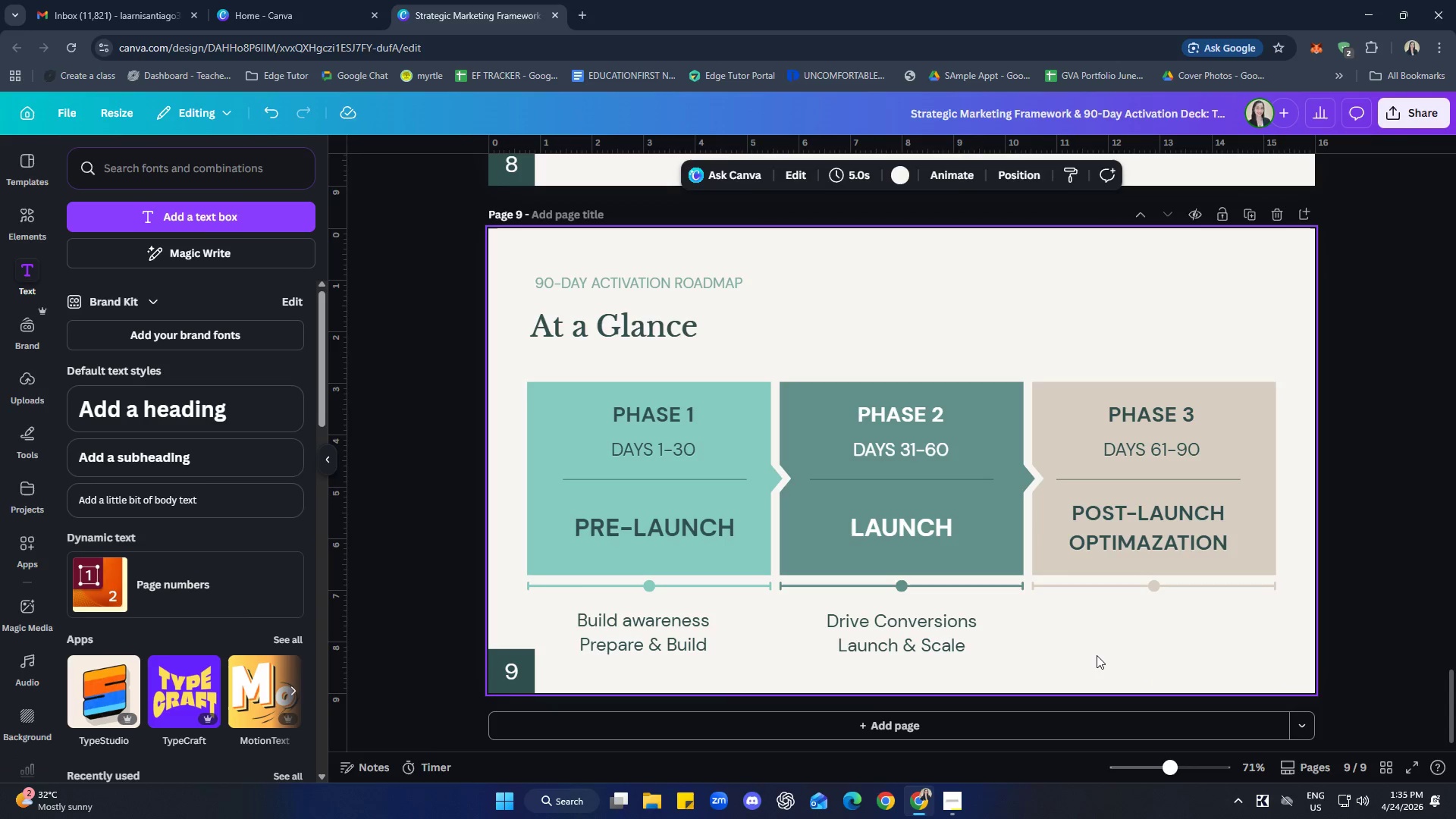 
key(Control+ControlLeft)
 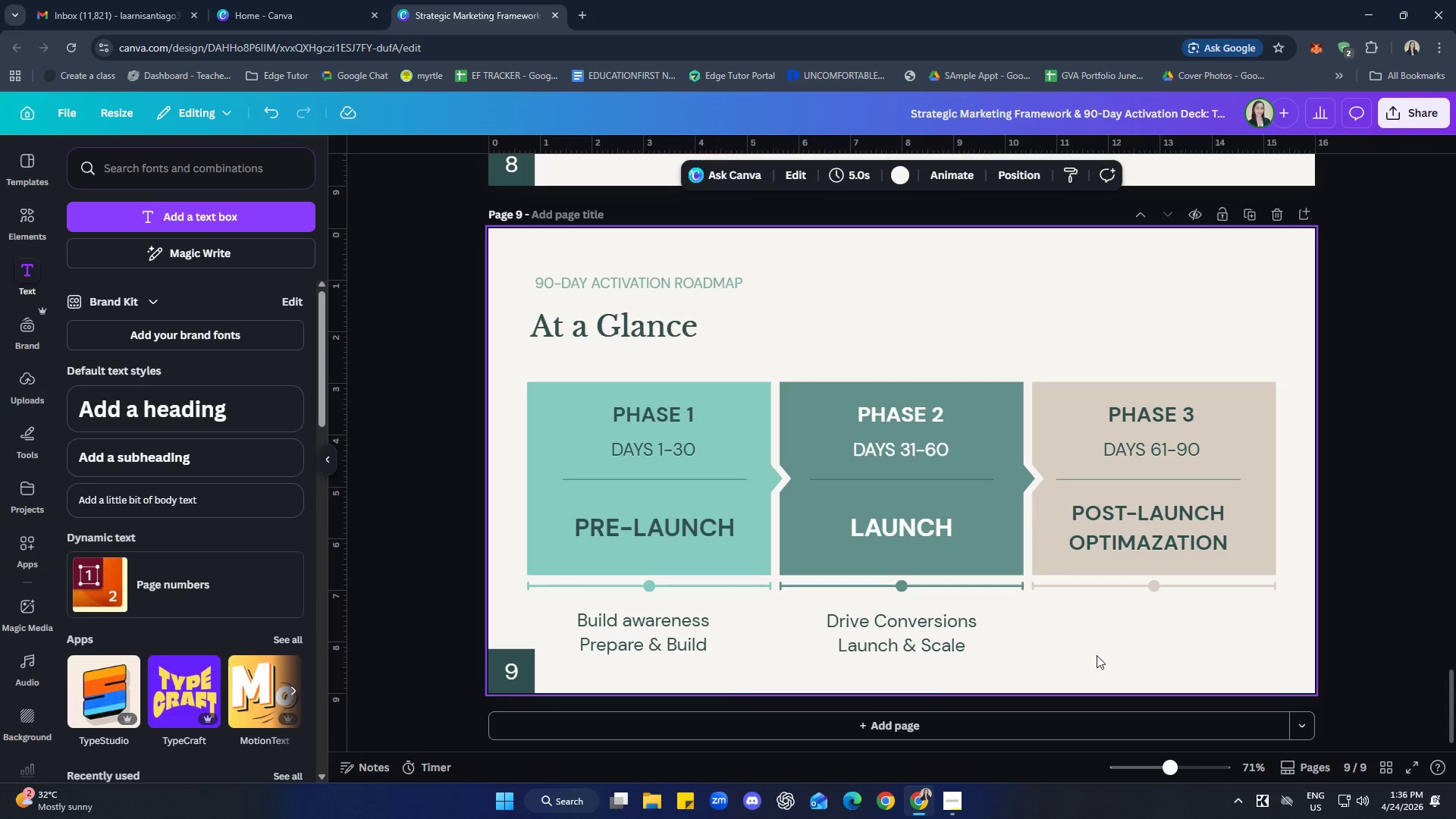 
key(Control+V)
 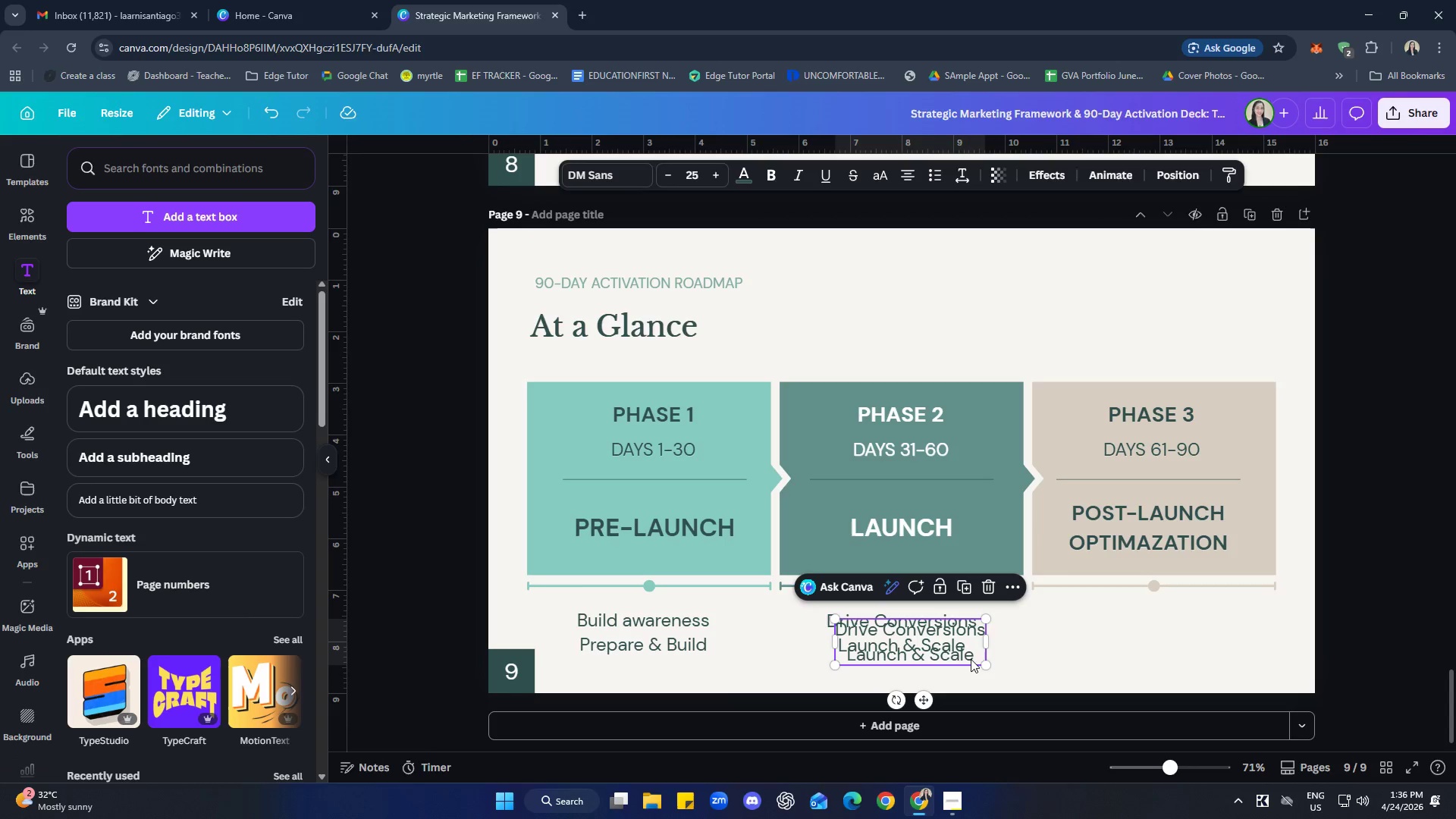 
left_click_drag(start_coordinate=[946, 646], to_coordinate=[1191, 637])
 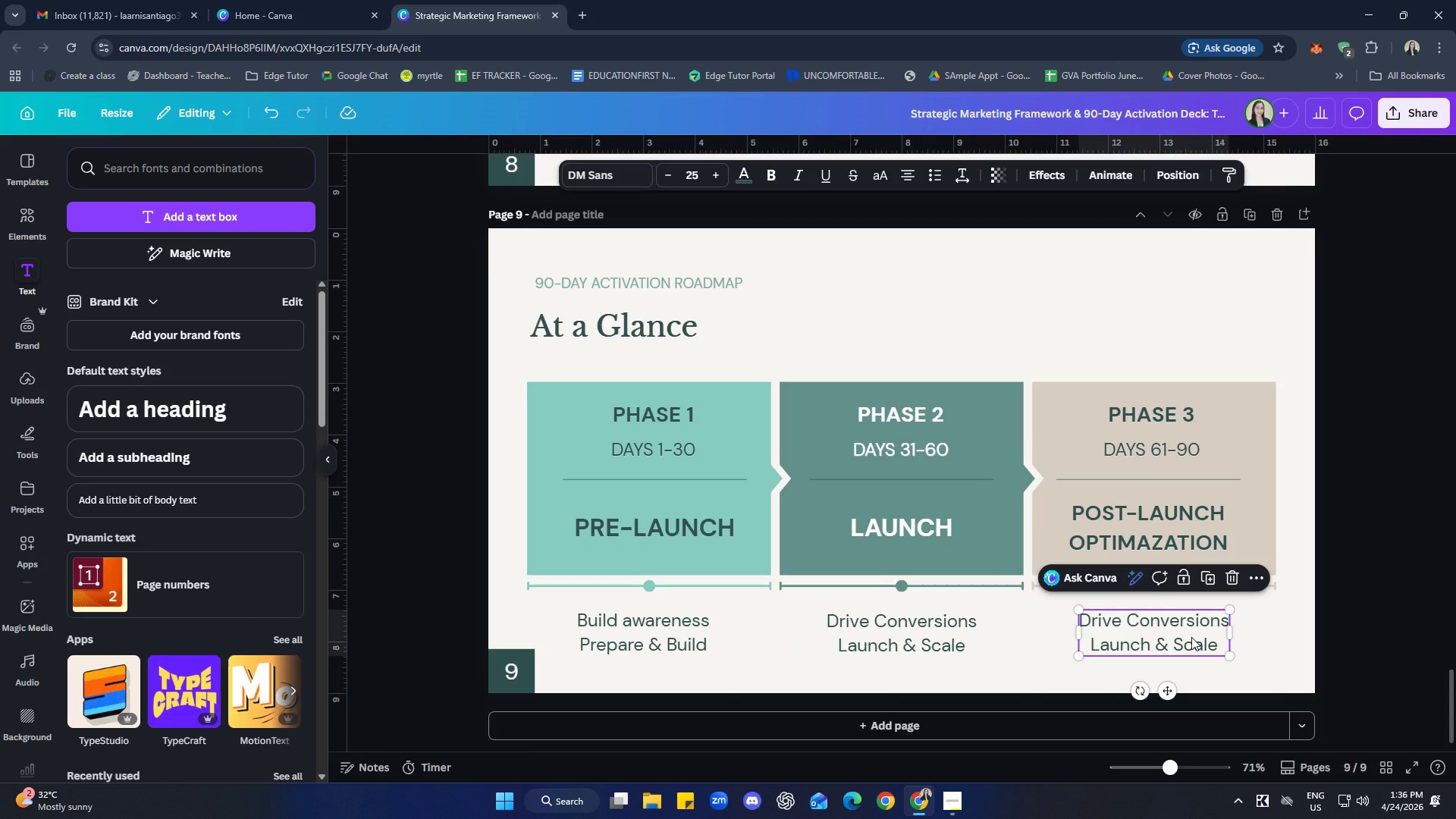 
left_click([1191, 637])
 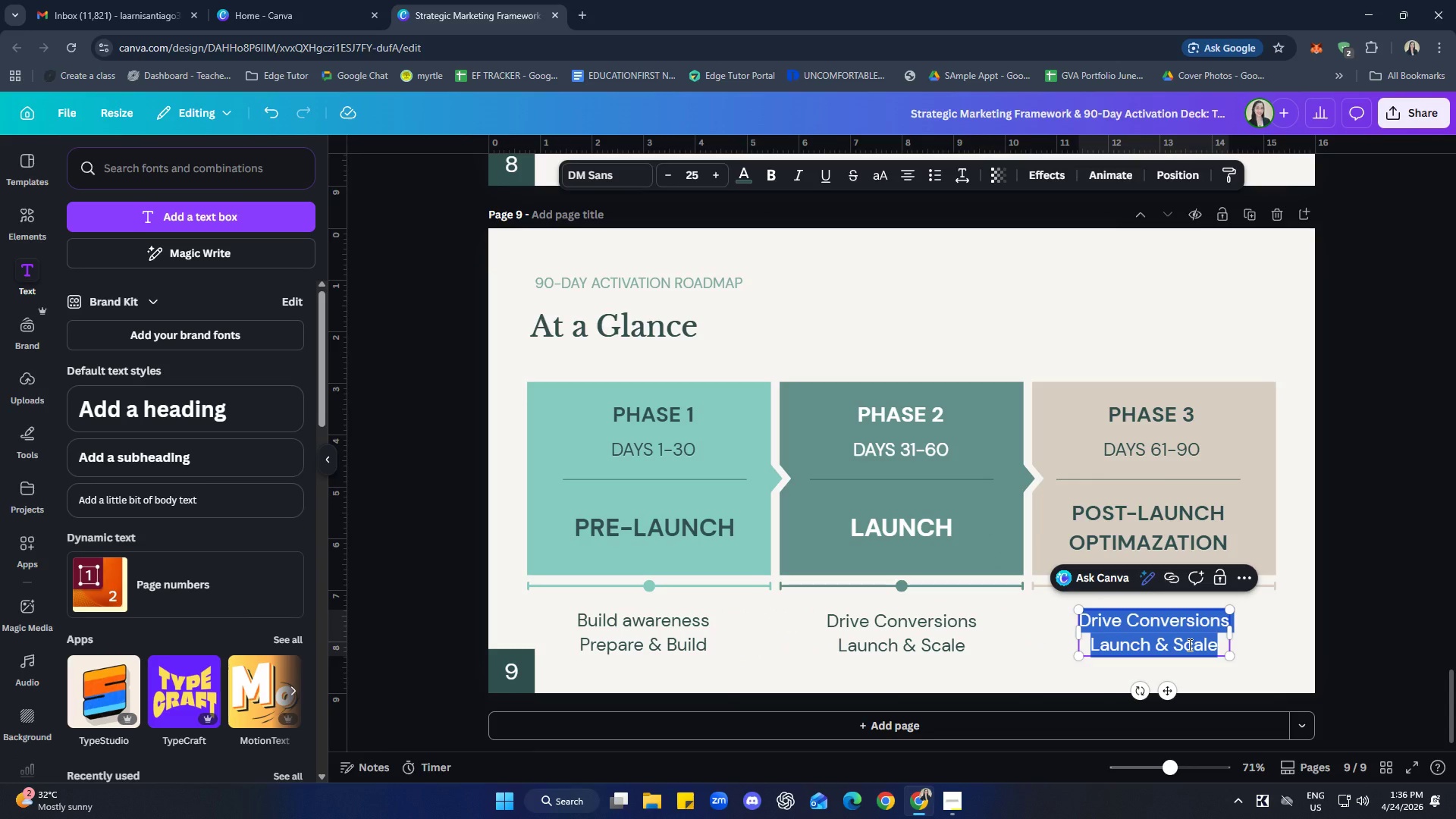 
type(Optimize & re)
key(Backspace)
key(Backspace)
type(Retain)
 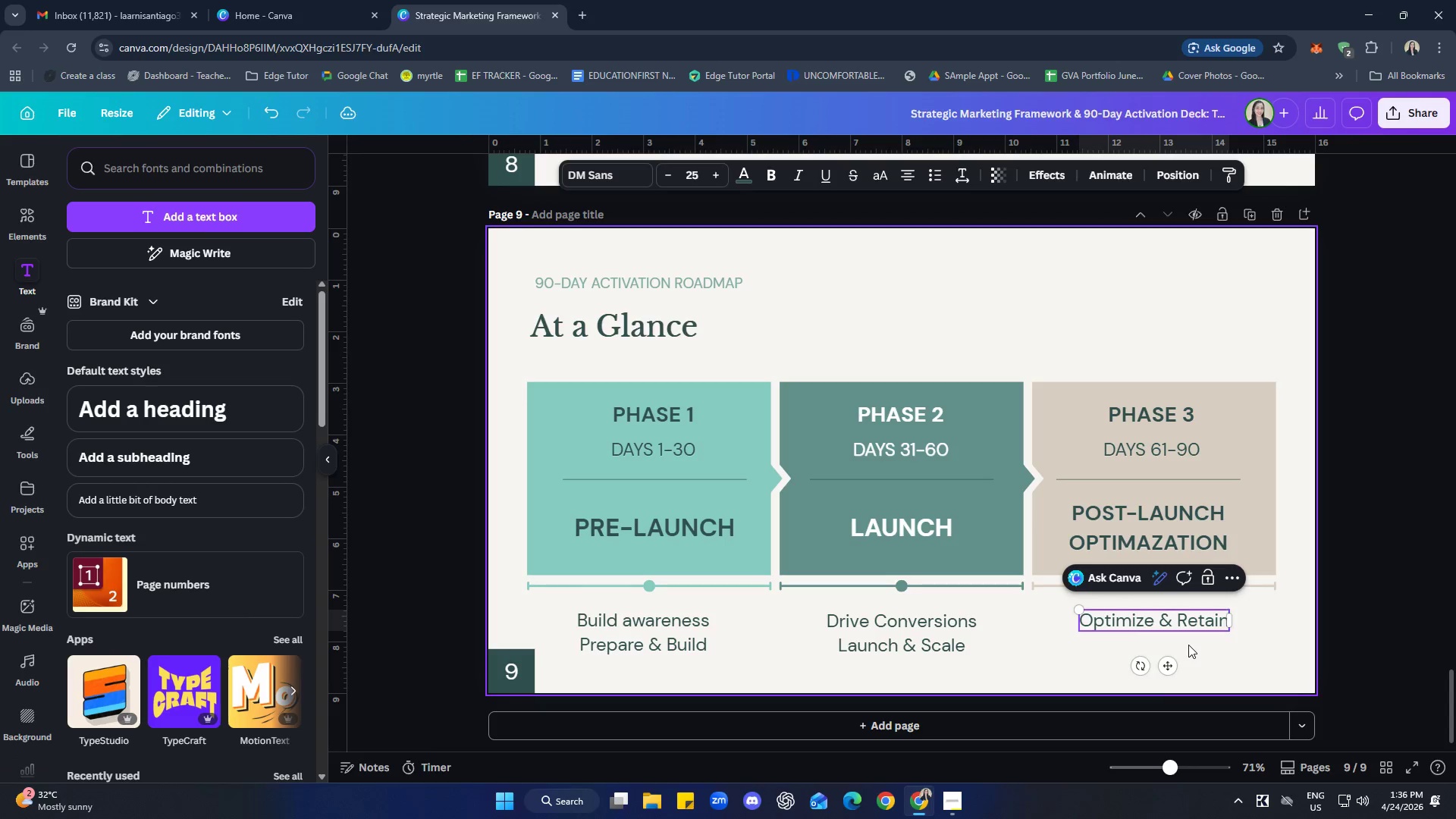 
key(Enter)
 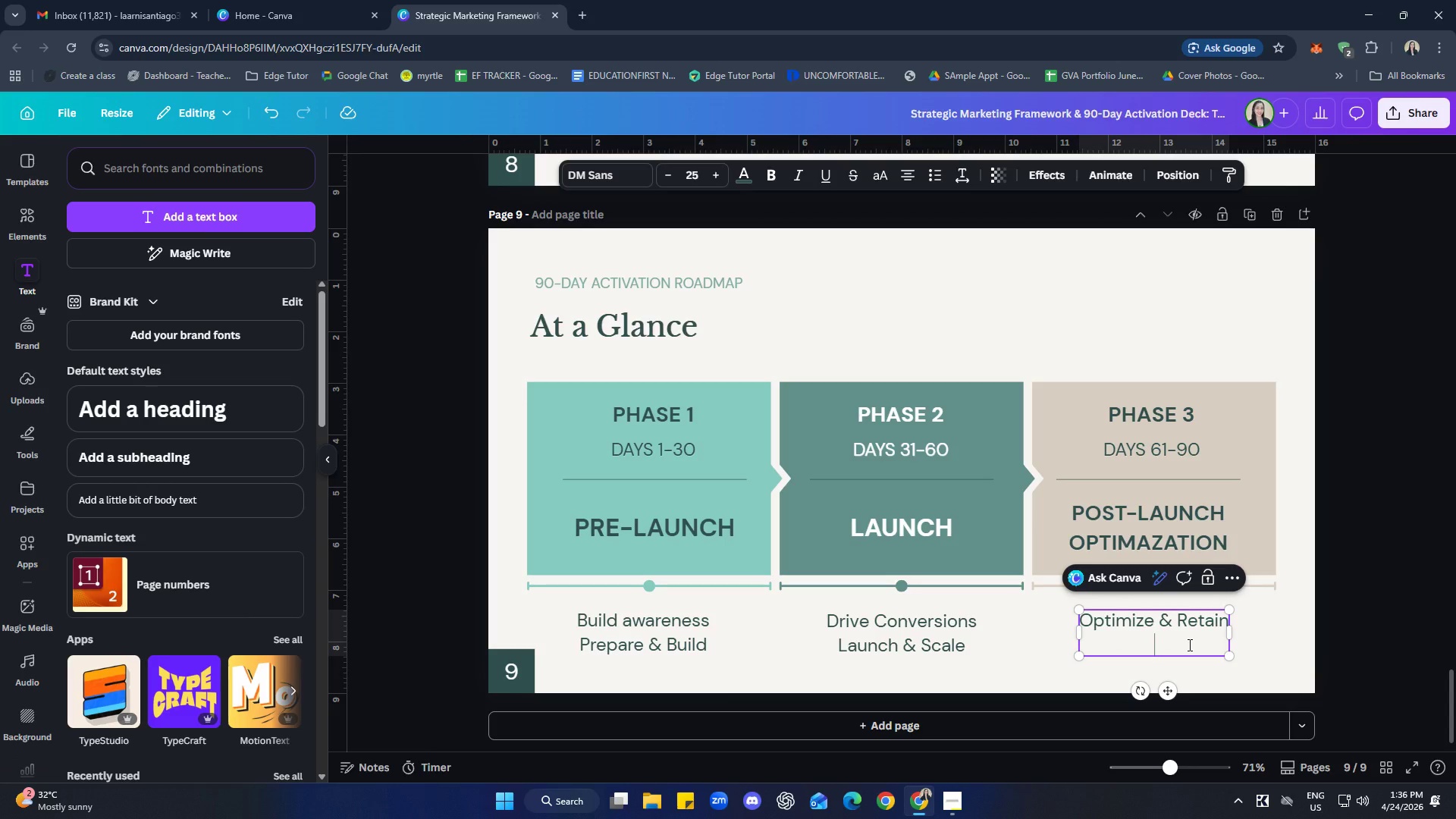 
type(Go)
key(Backspace)
type(row & Improve)
 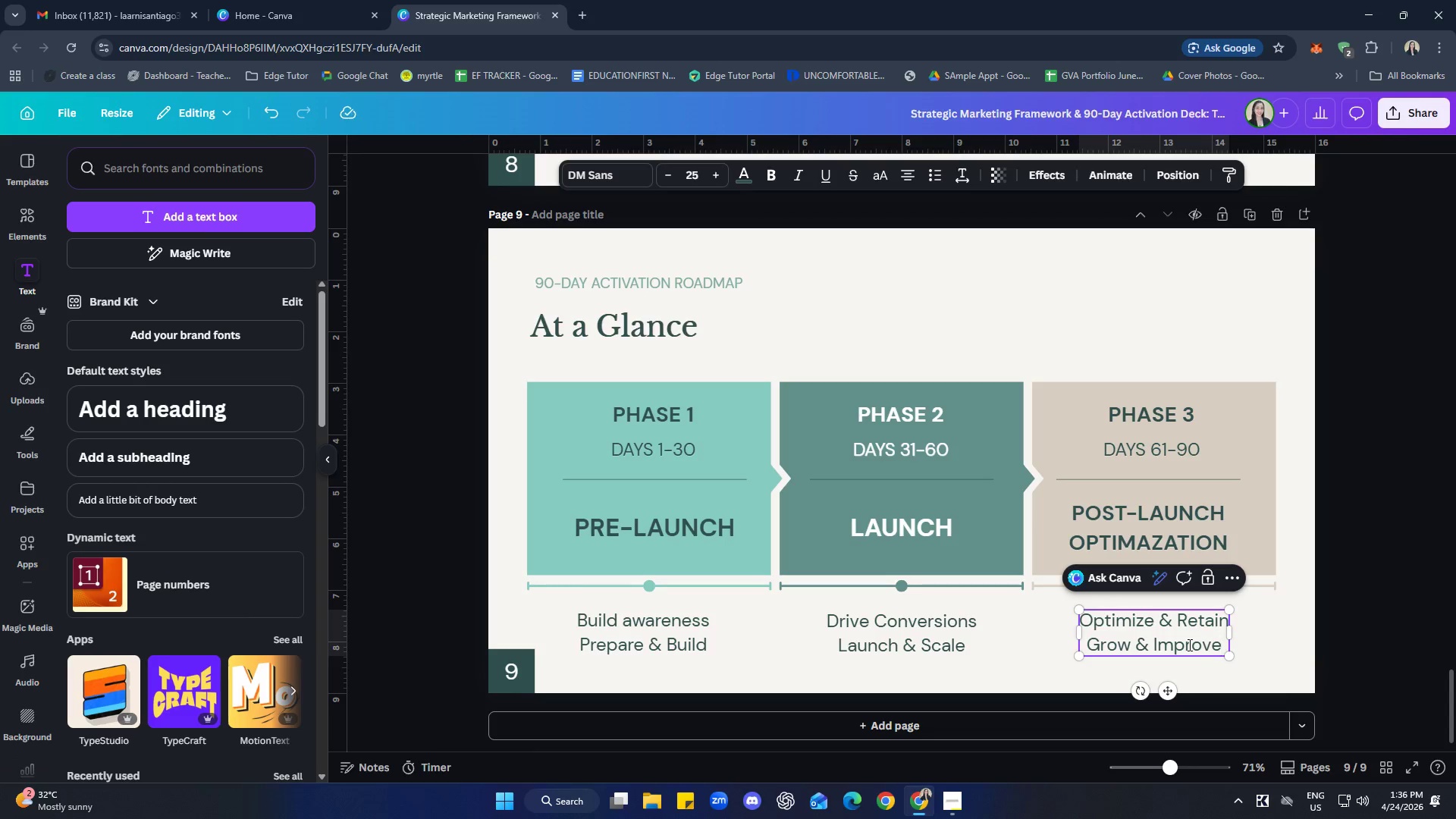 
left_click([1261, 670])
 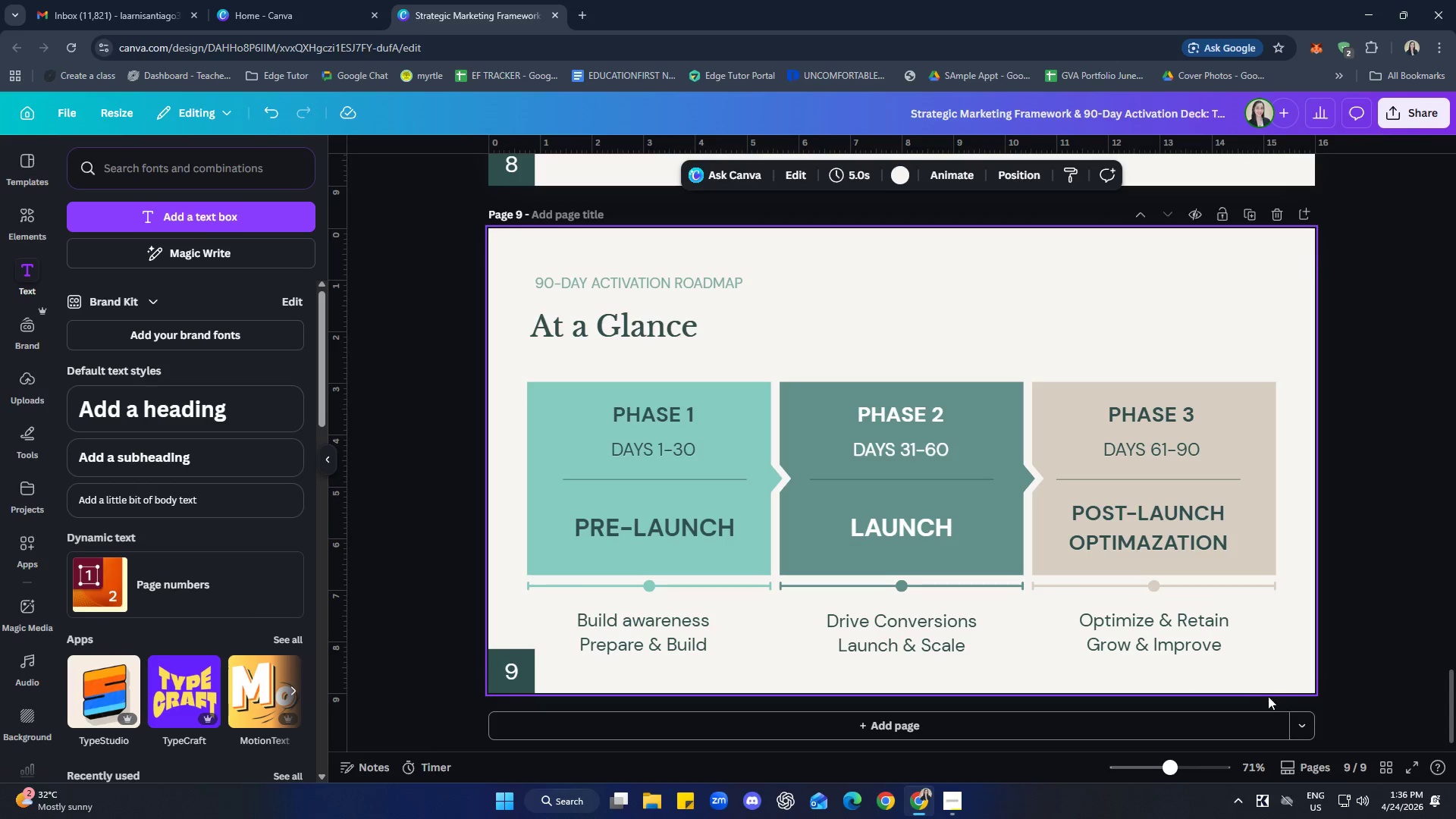 
left_click([1158, 634])
 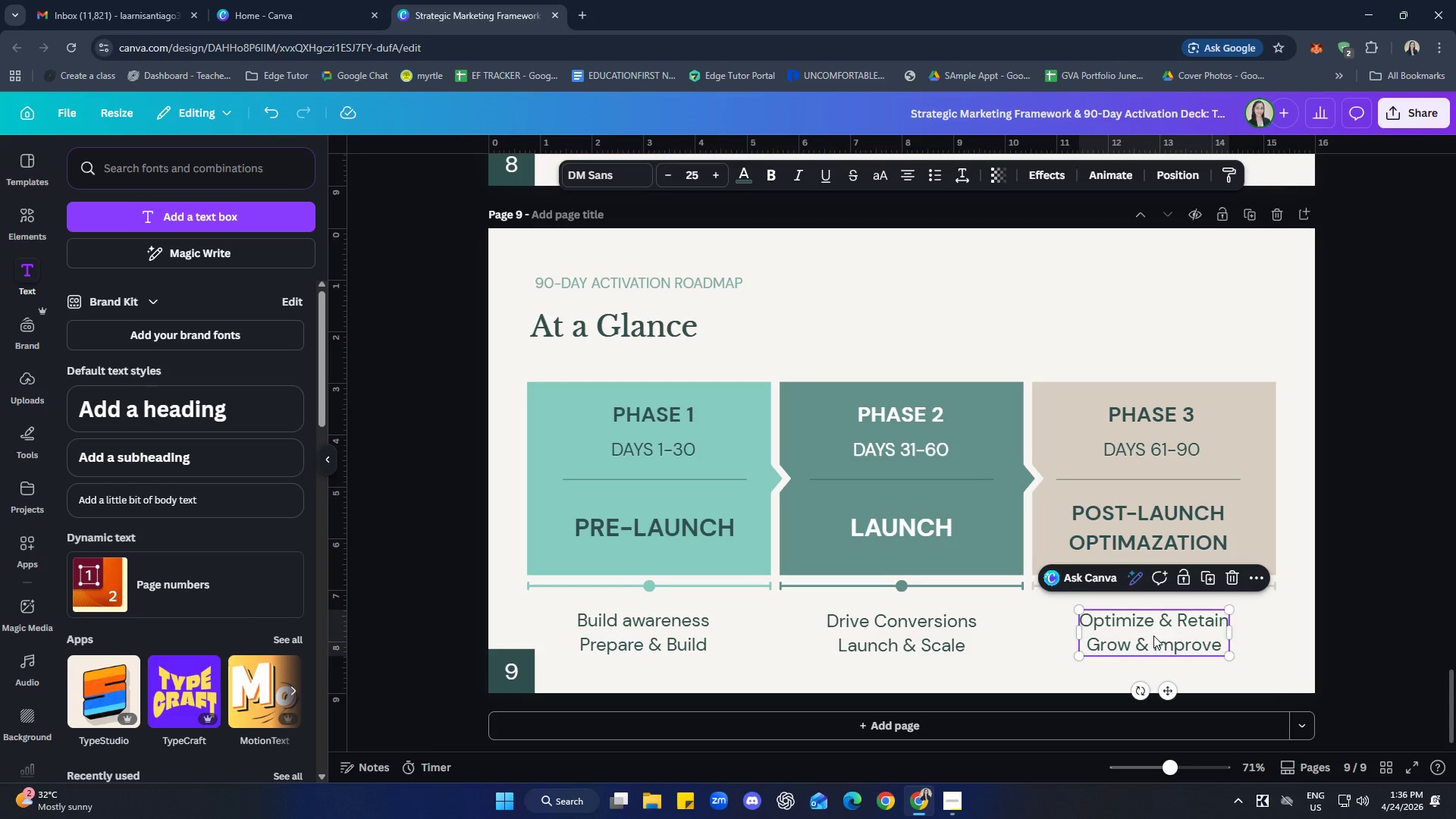 
hold_key(key=ShiftLeft, duration=1.34)
left_click([904, 629])
 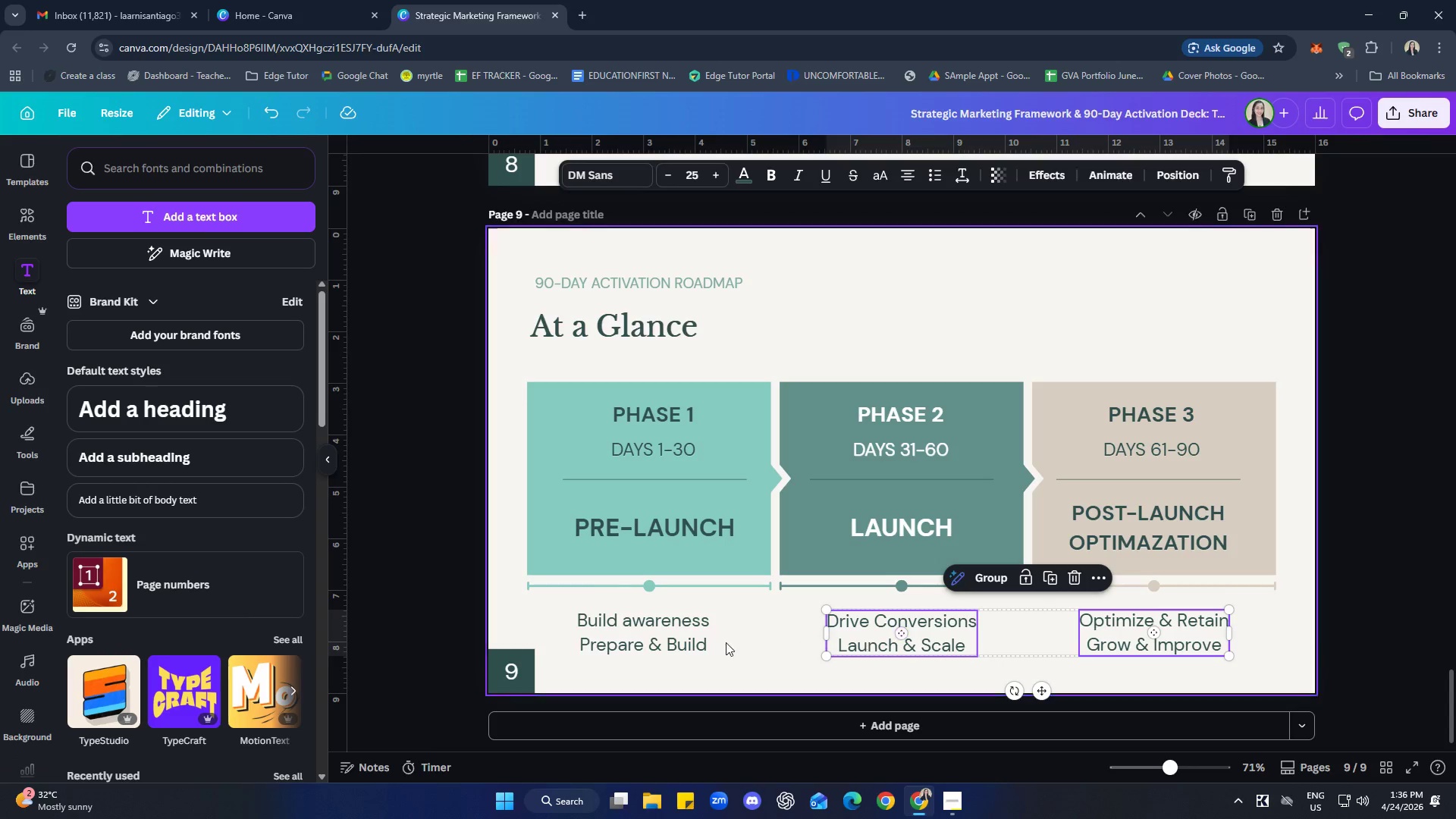 
left_click([670, 633])